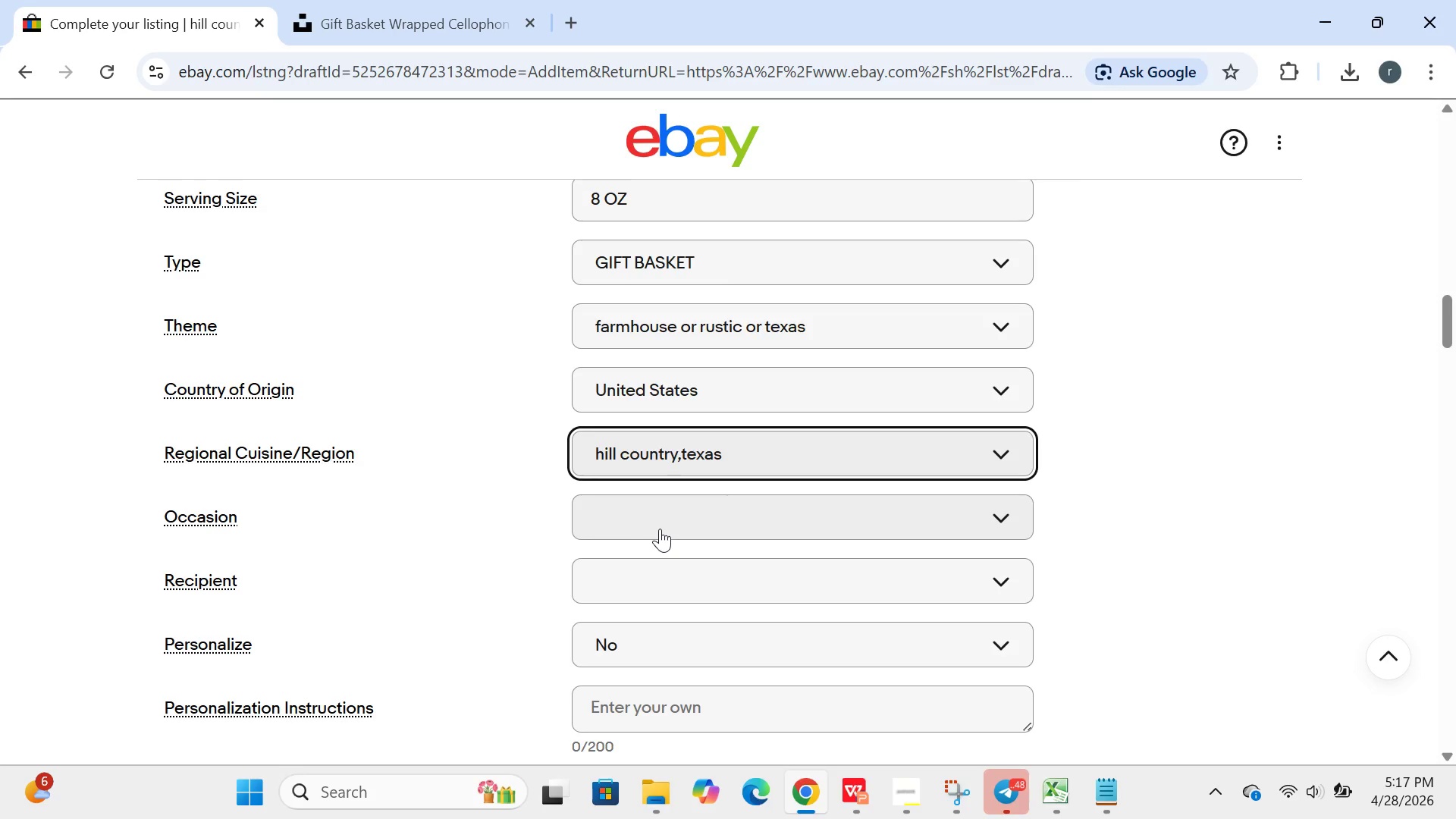 
left_click([660, 528])
 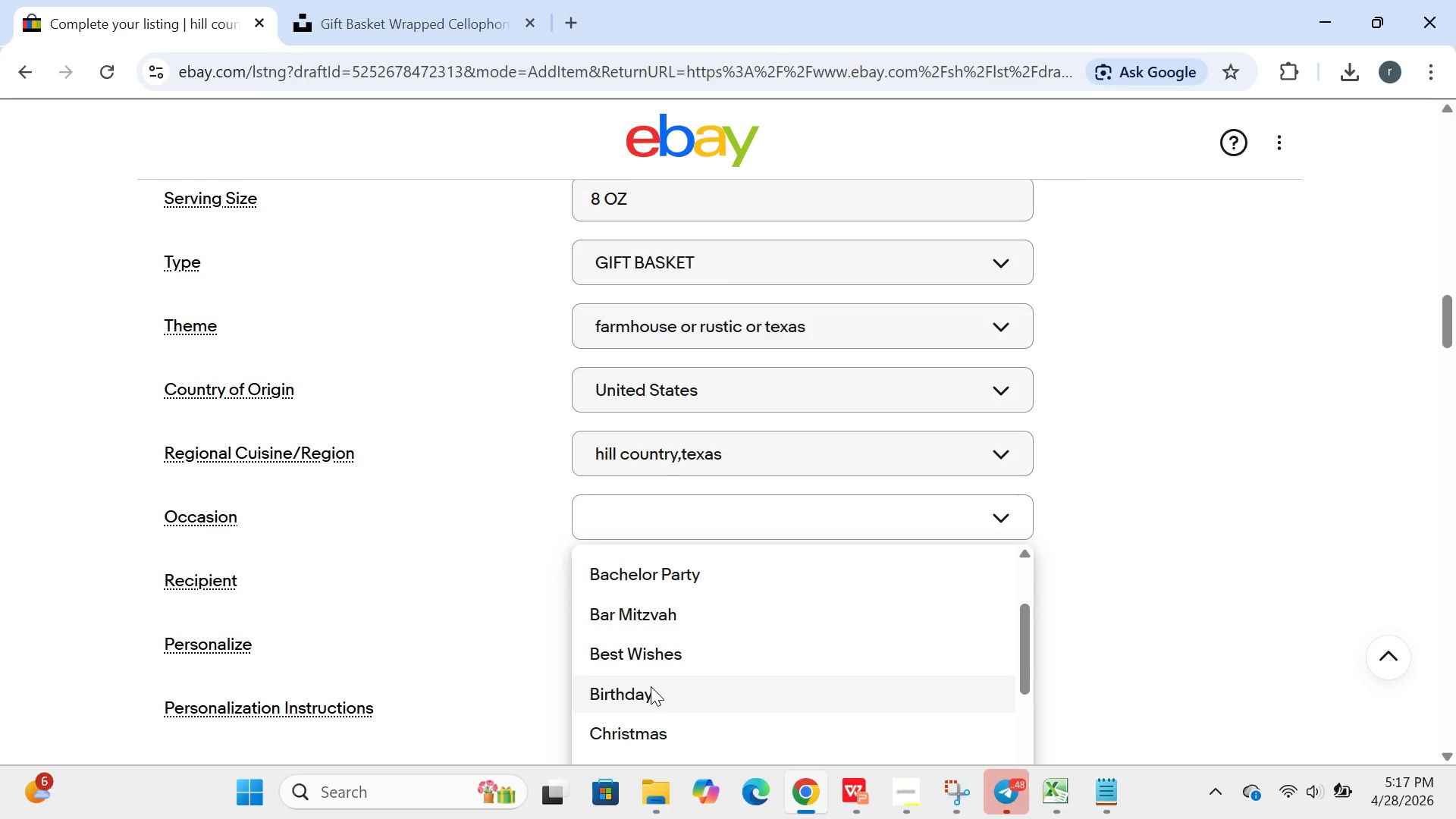 
left_click([651, 686])
 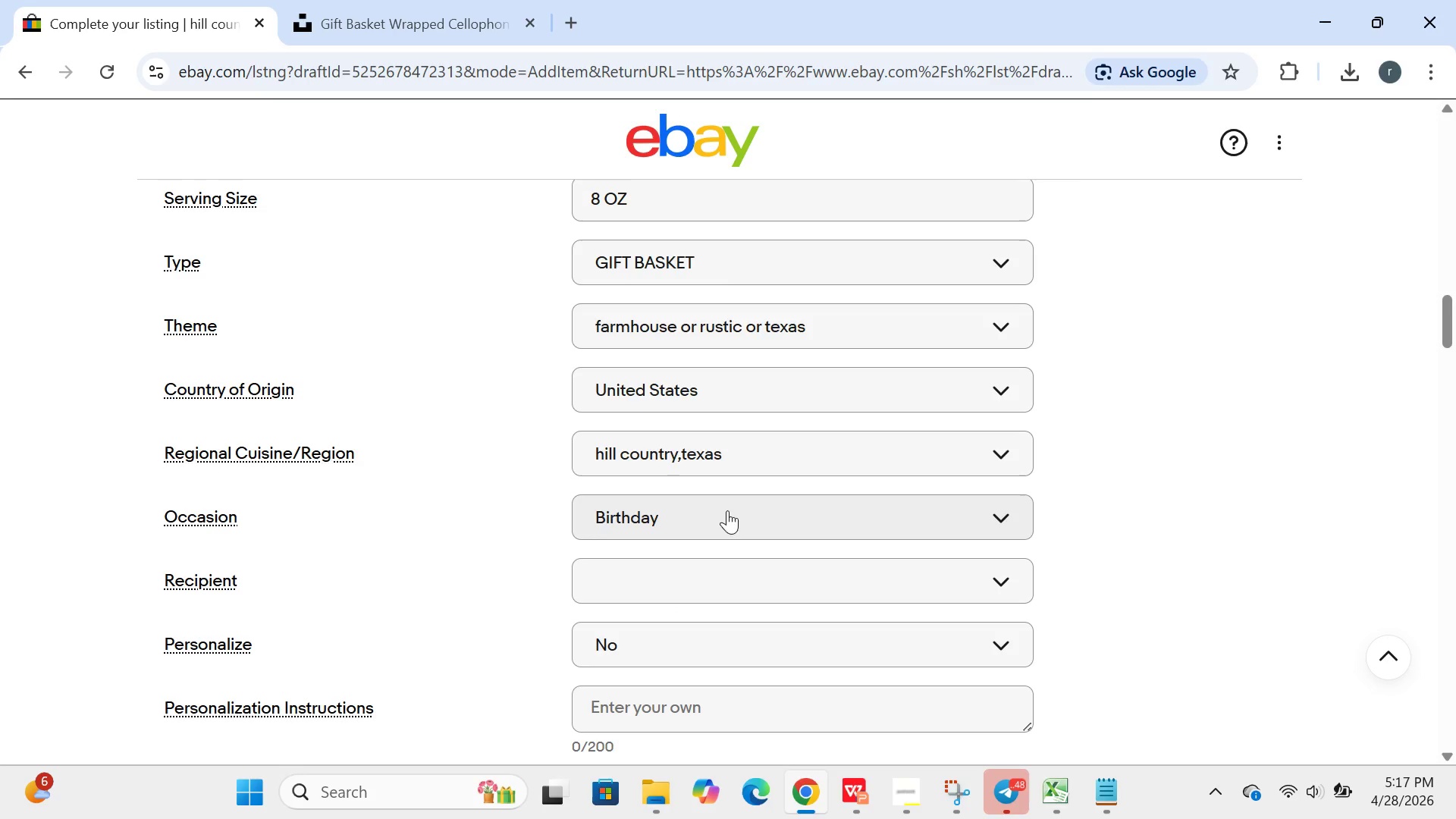 
mouse_move([723, 508])
 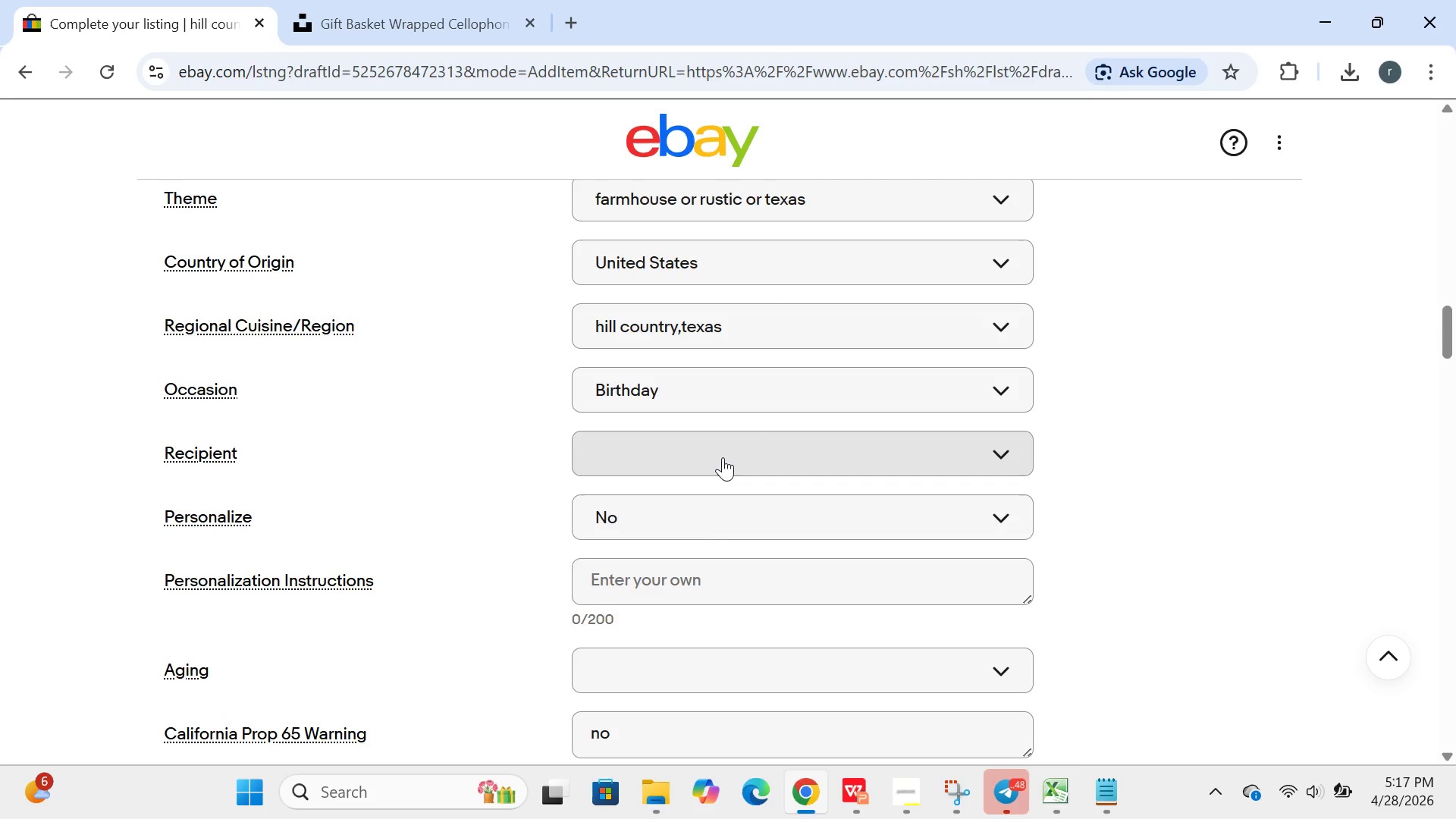 
left_click([723, 457])
 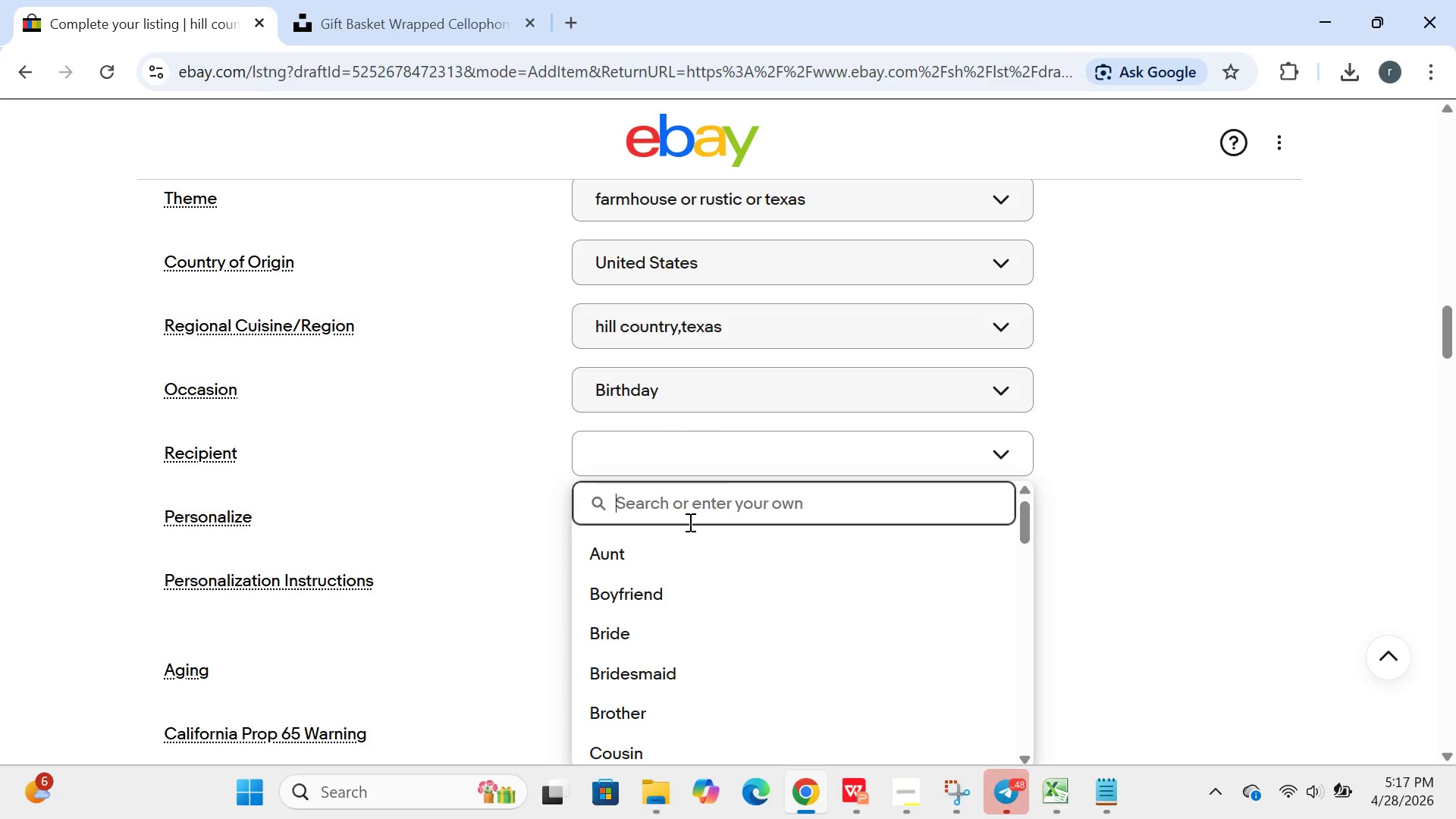 
type(anyone)
 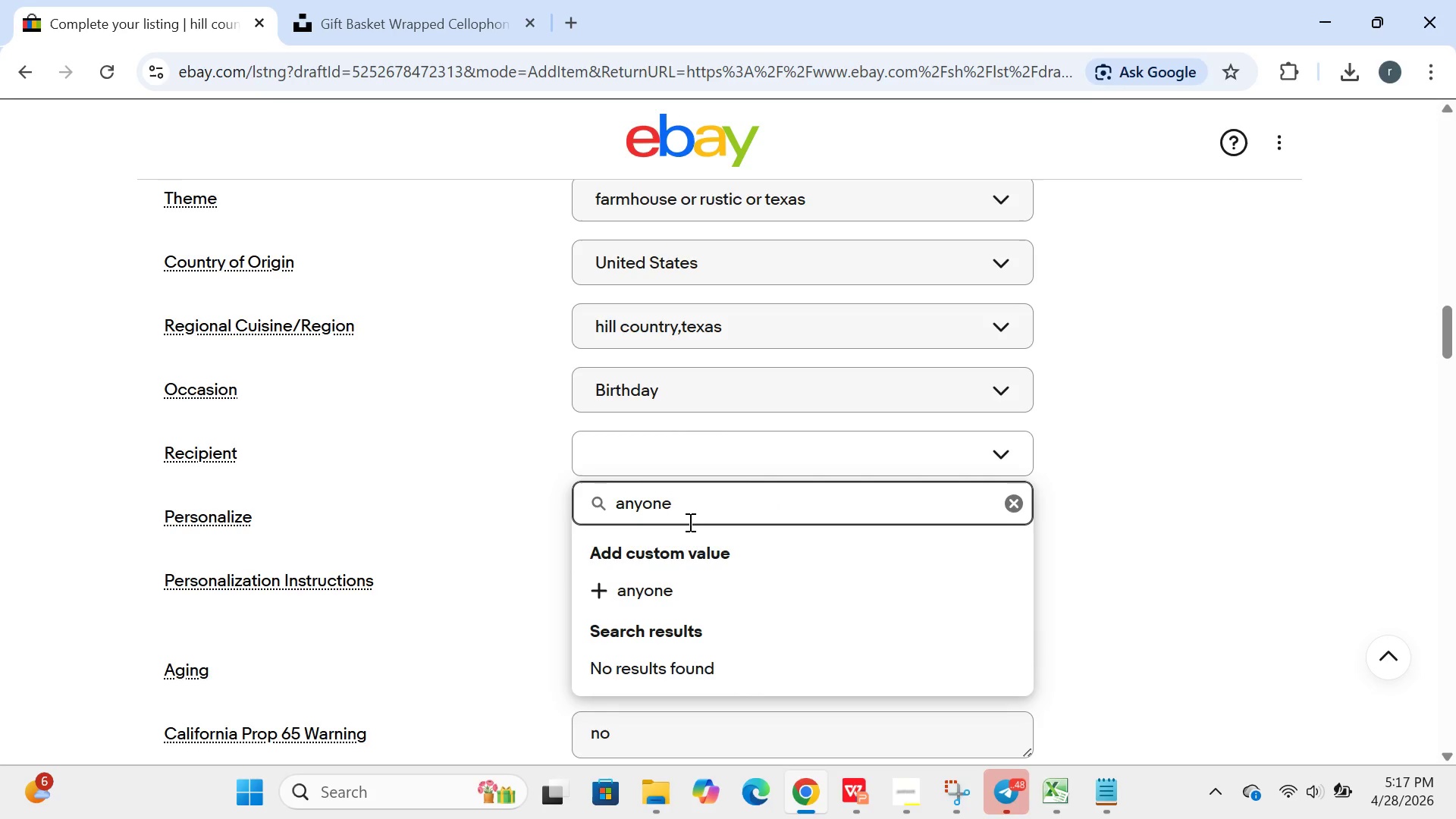 
key(Enter)
 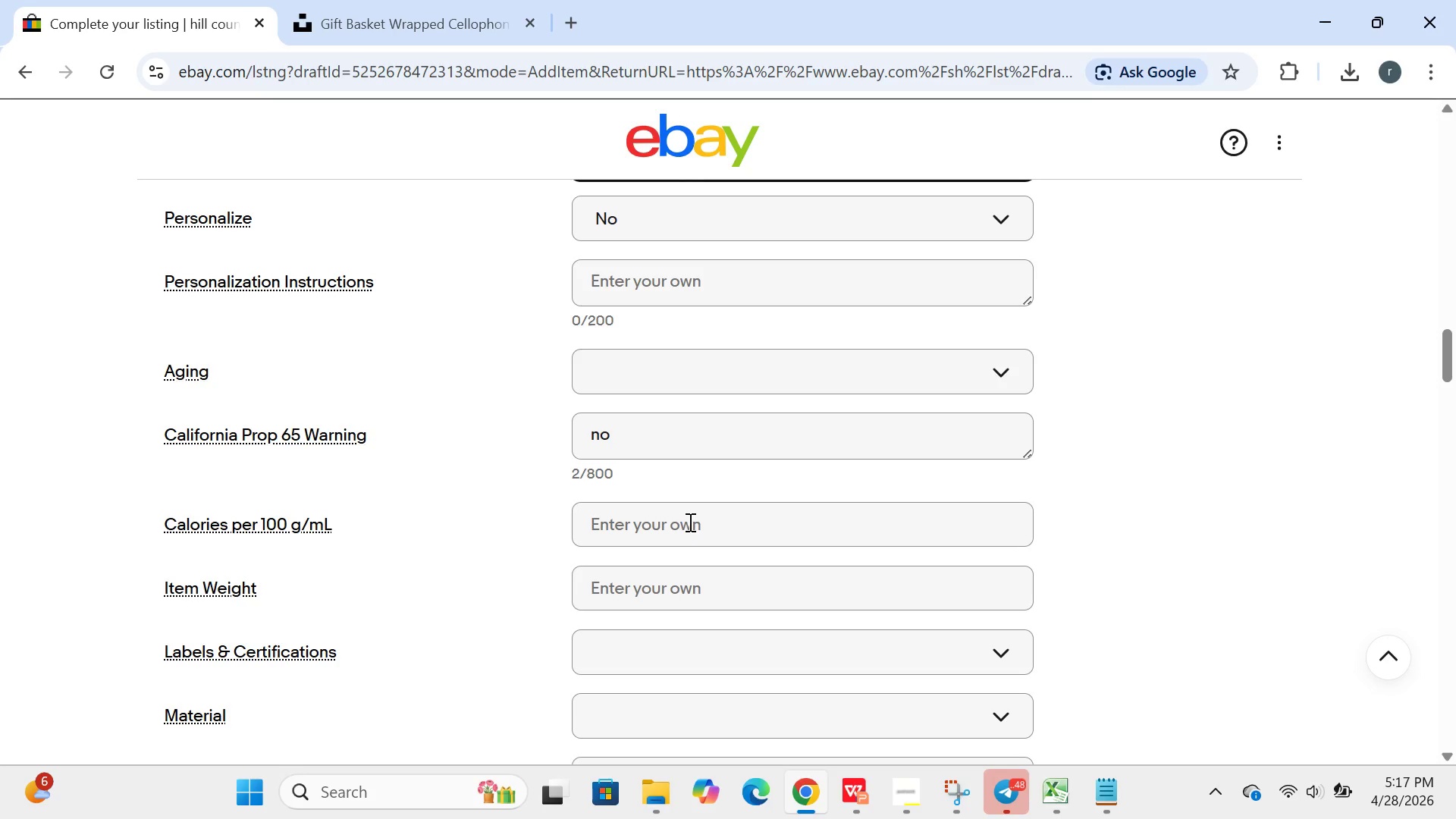 
wait(6.59)
 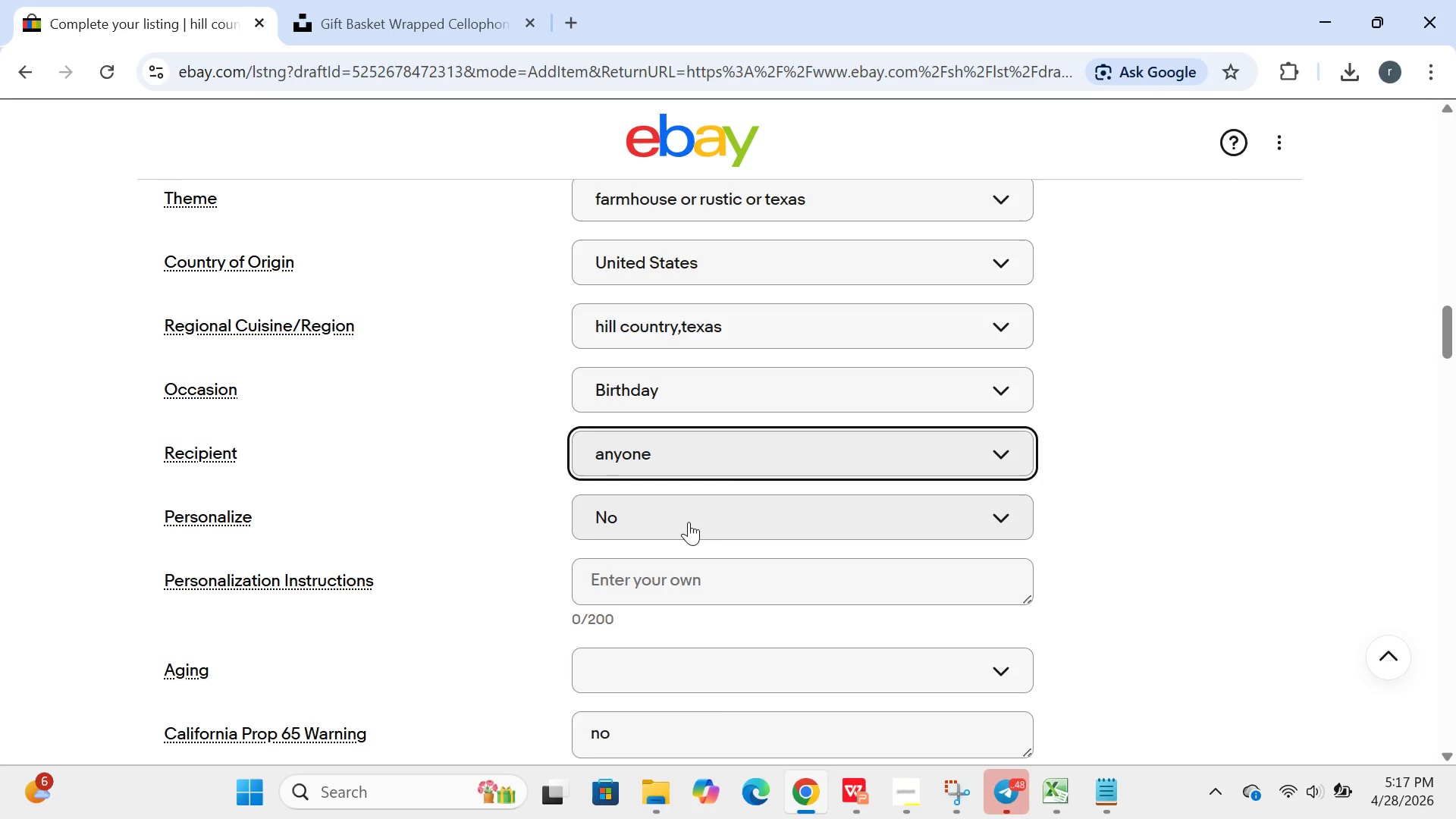 
left_click([681, 382])
 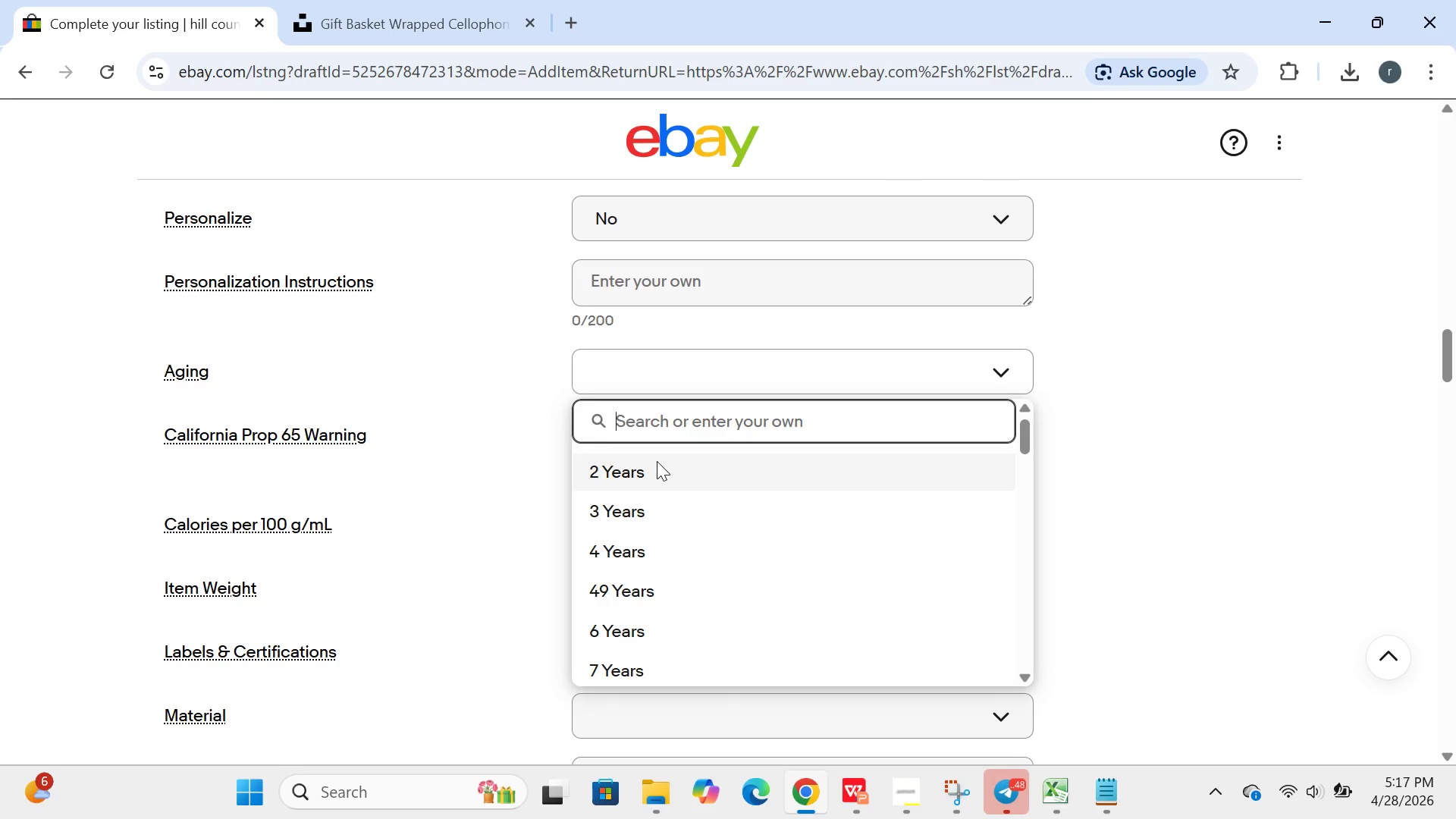 
type(60 days)
 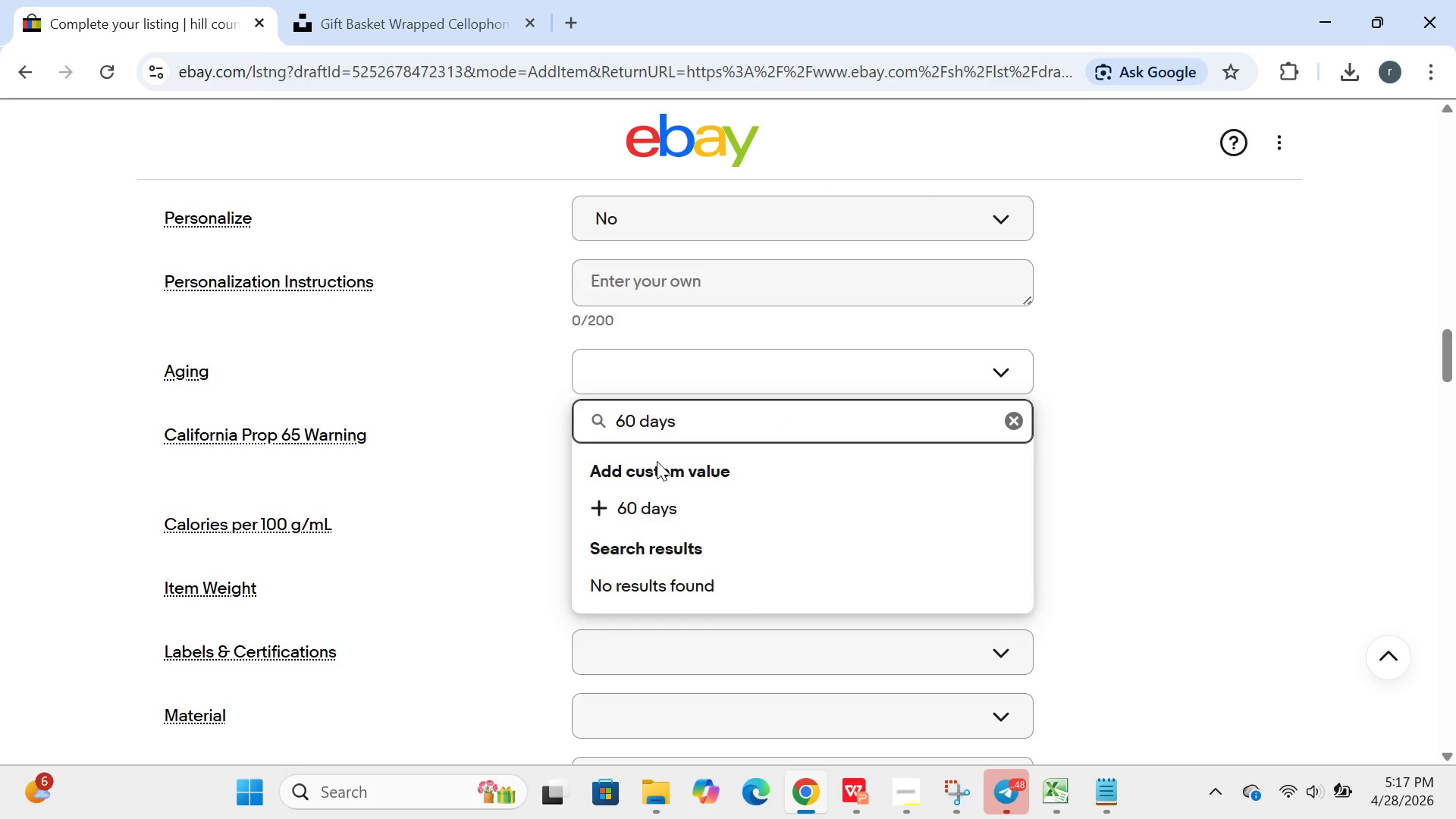 
key(Enter)
 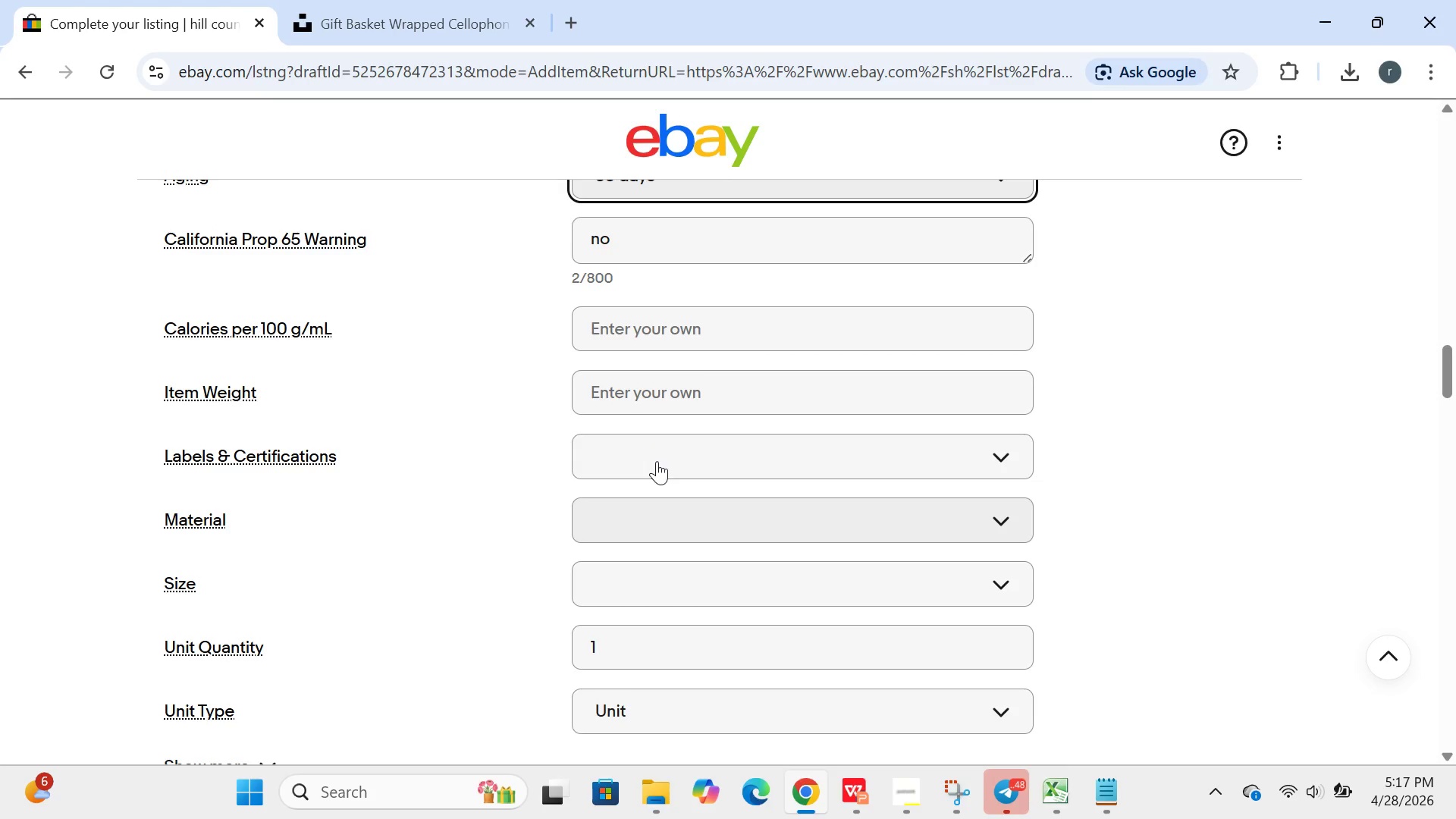 
wait(31.61)
 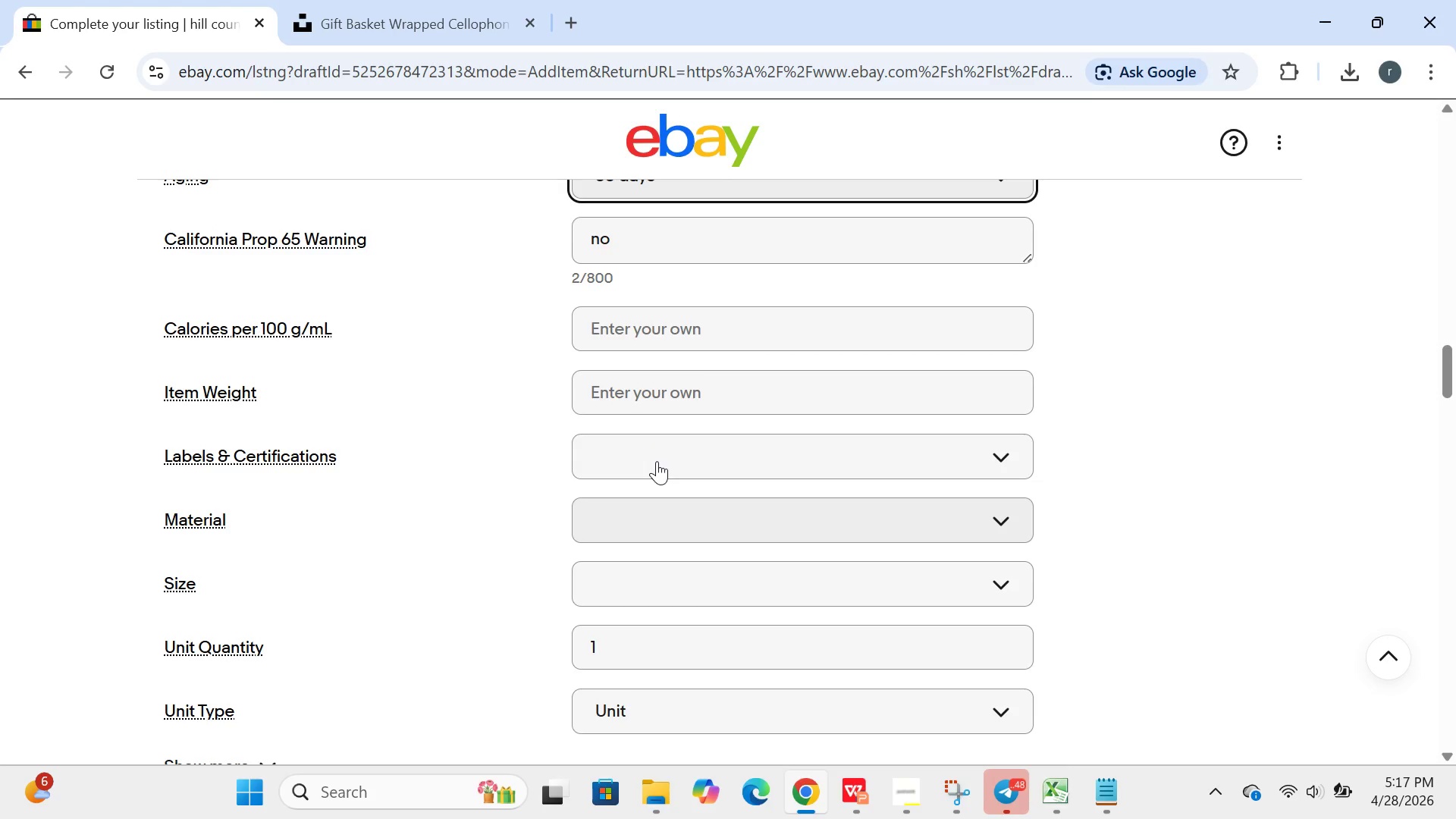 
left_click([664, 240])
 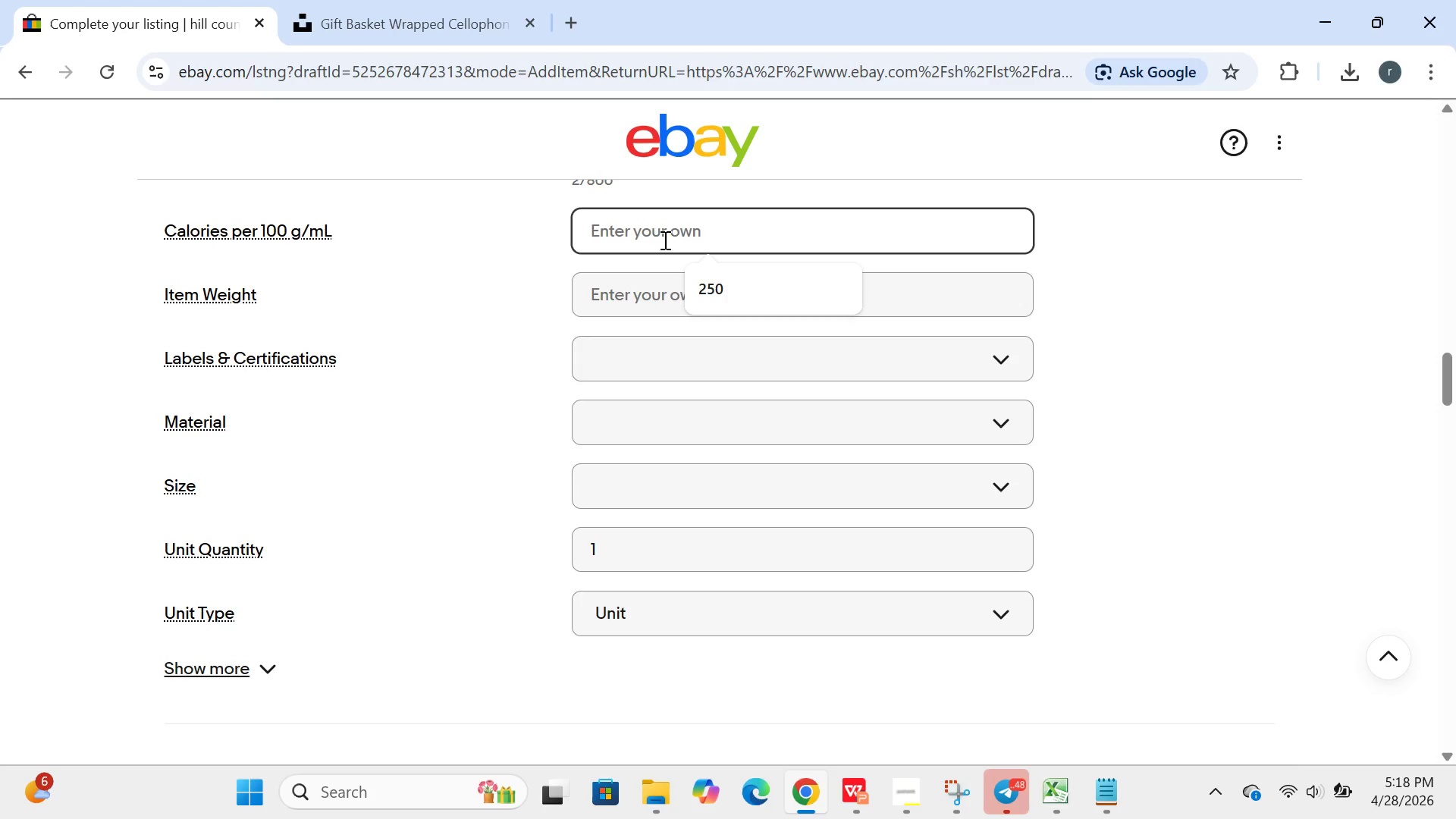 
type(280)
 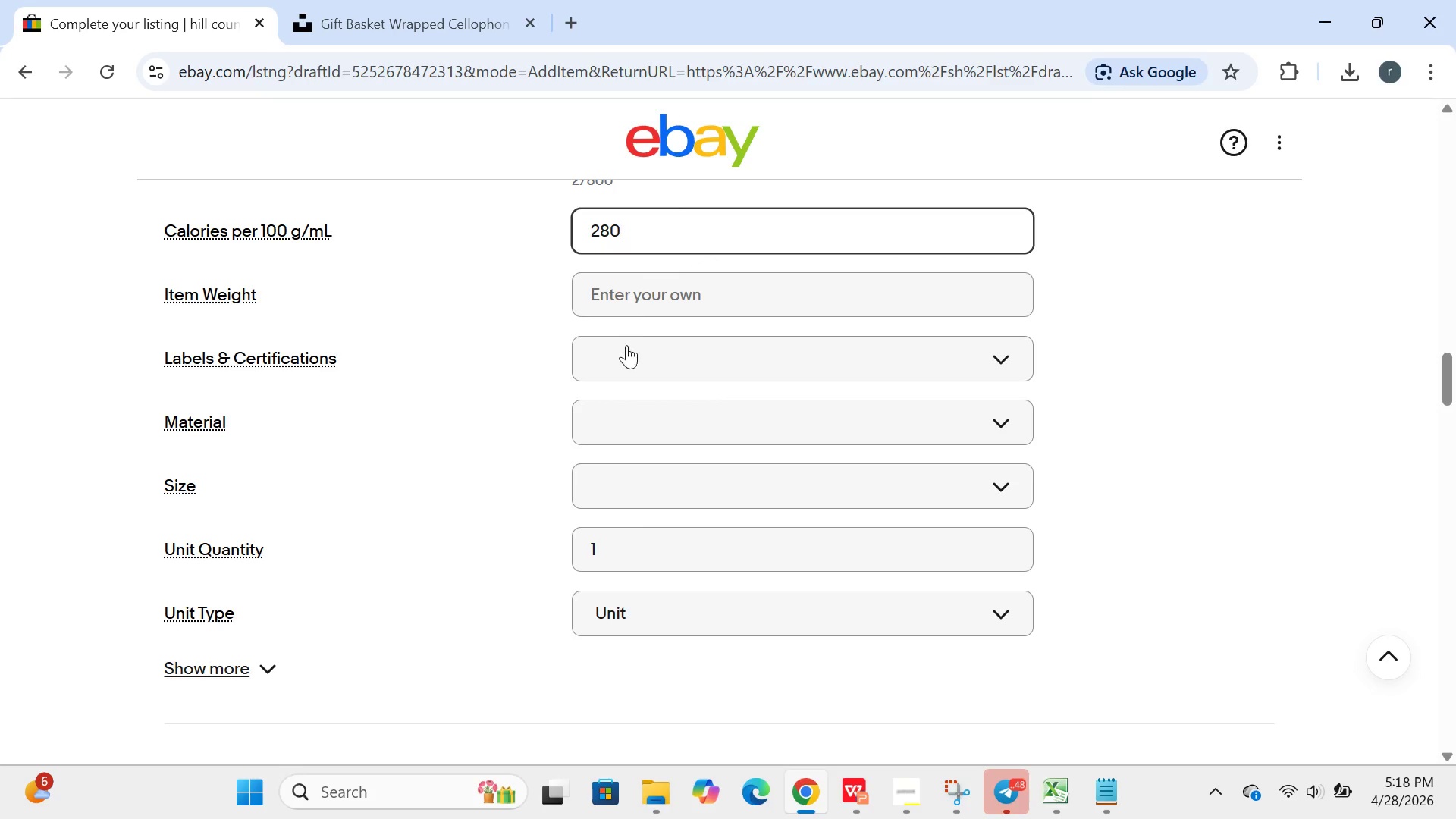 
left_click([628, 302])
 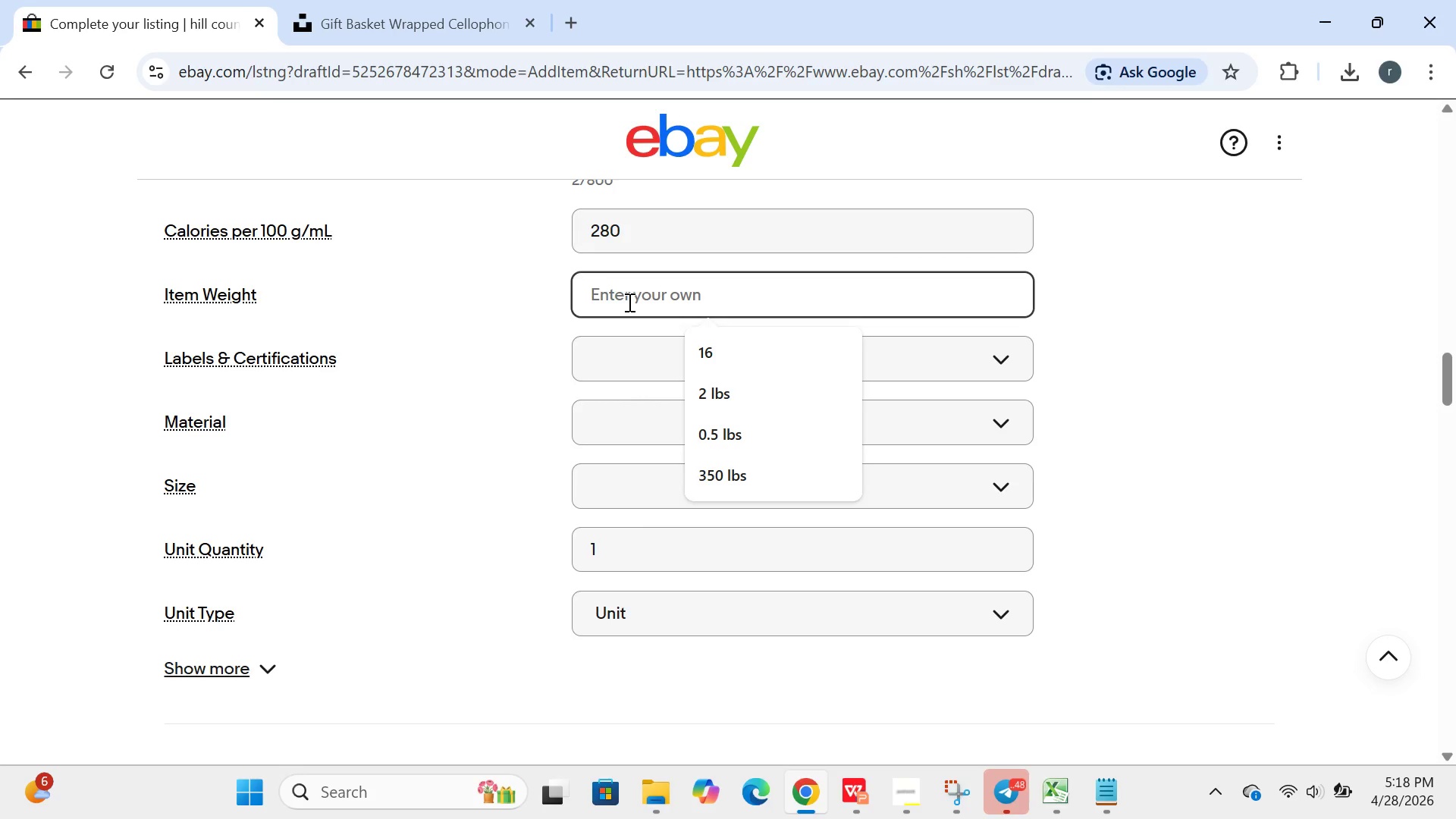 
left_click([628, 302])
 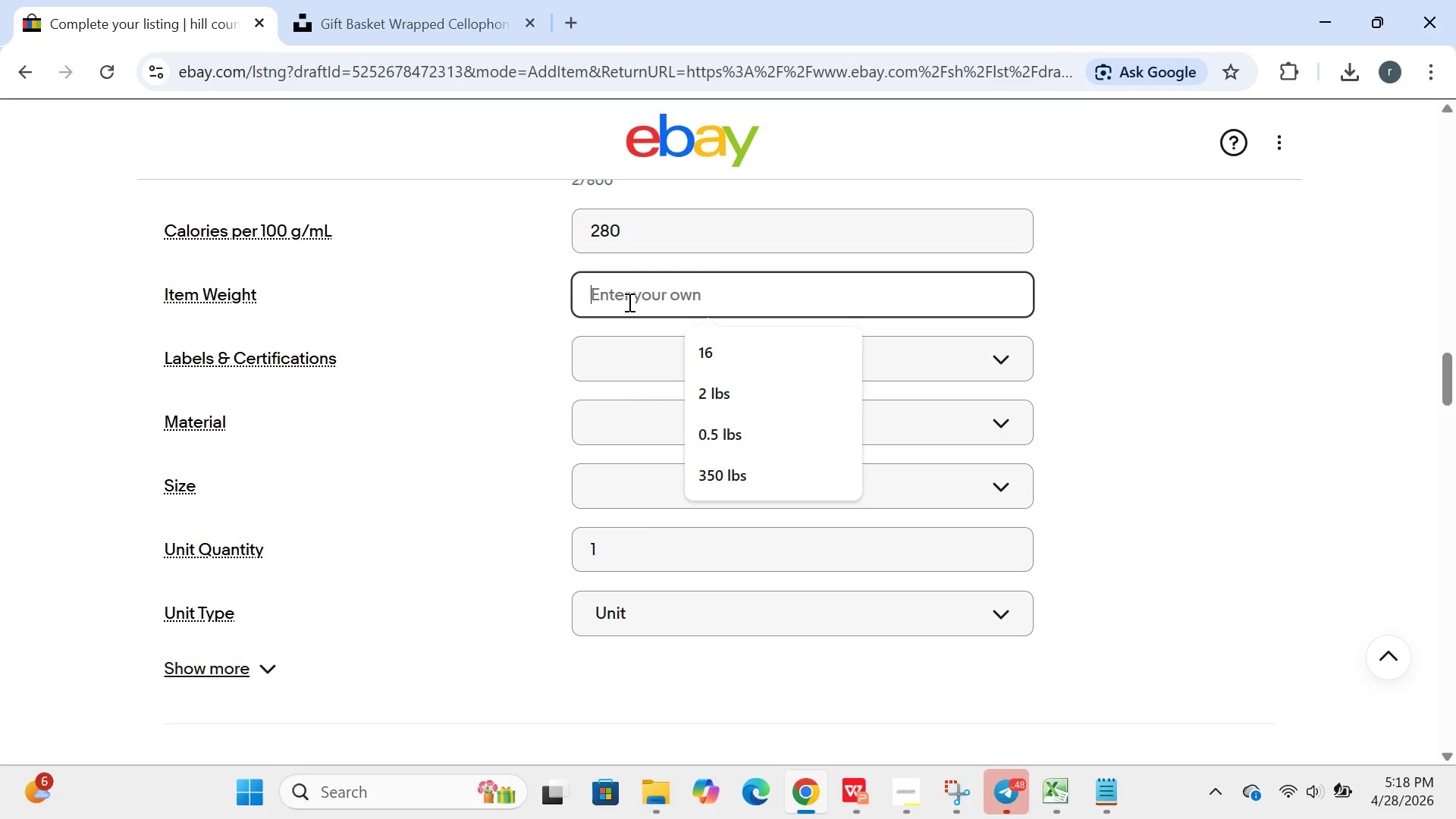 
type(48)
 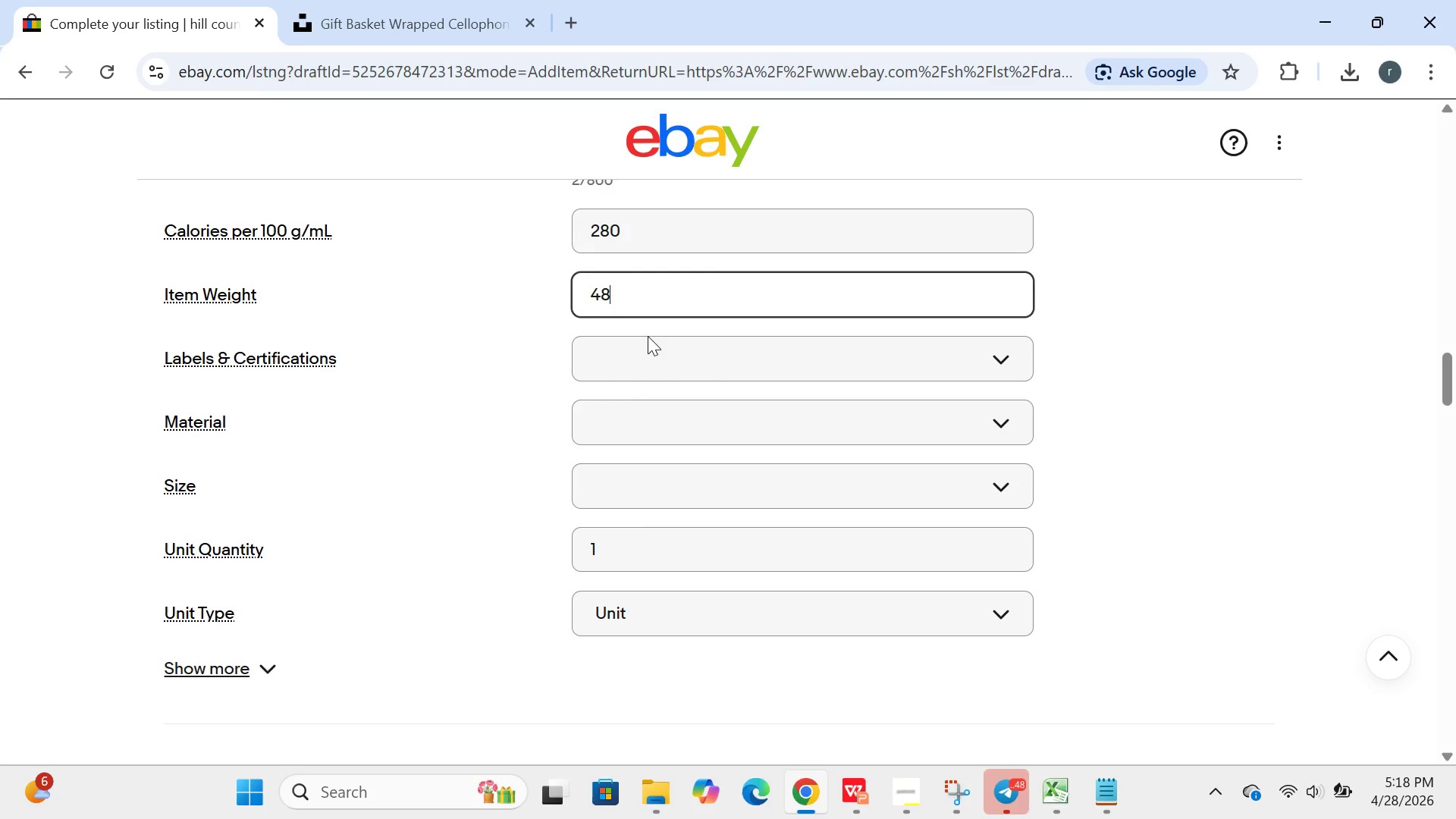 
left_click([648, 346])
 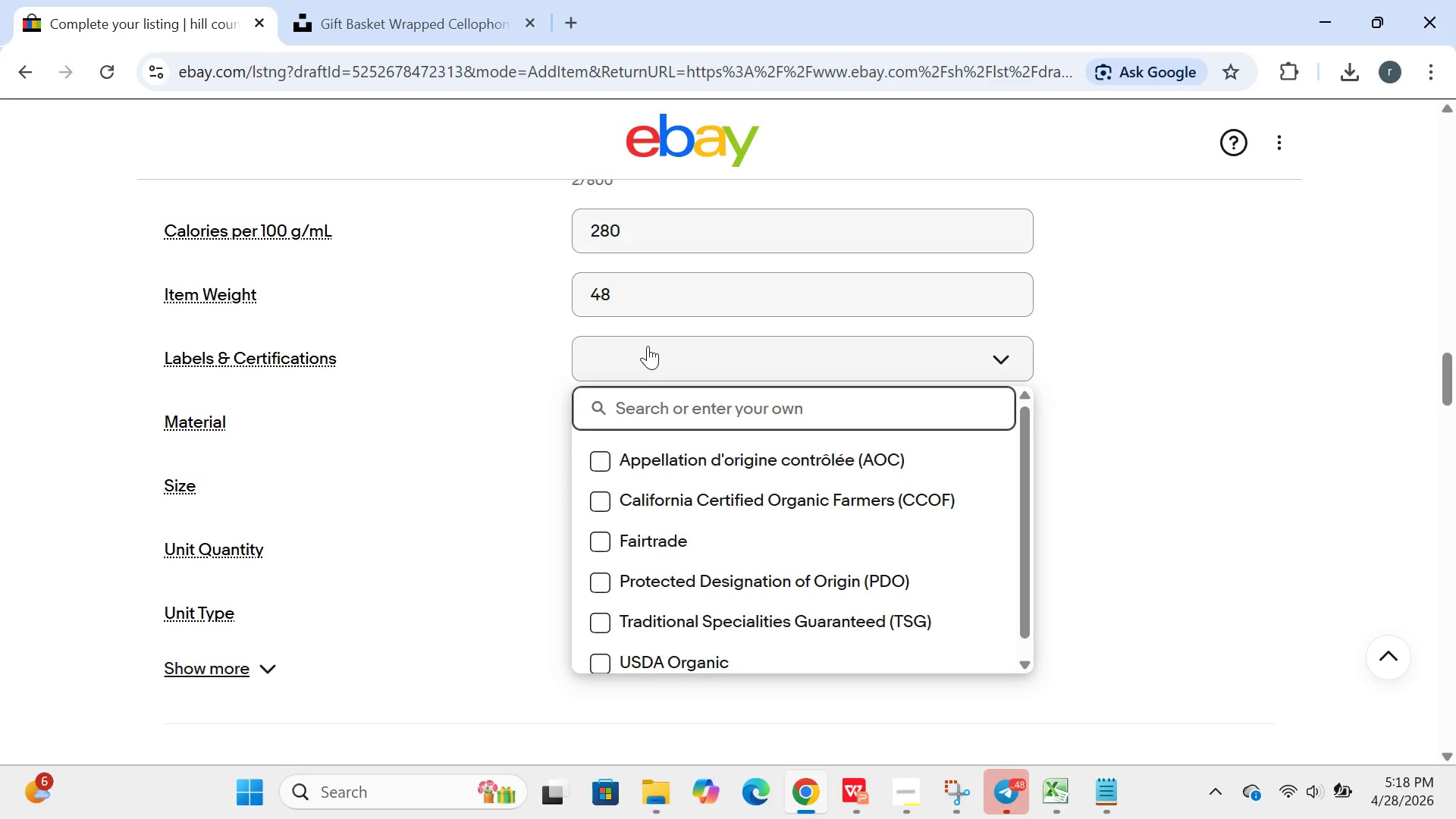 
wait(9.19)
 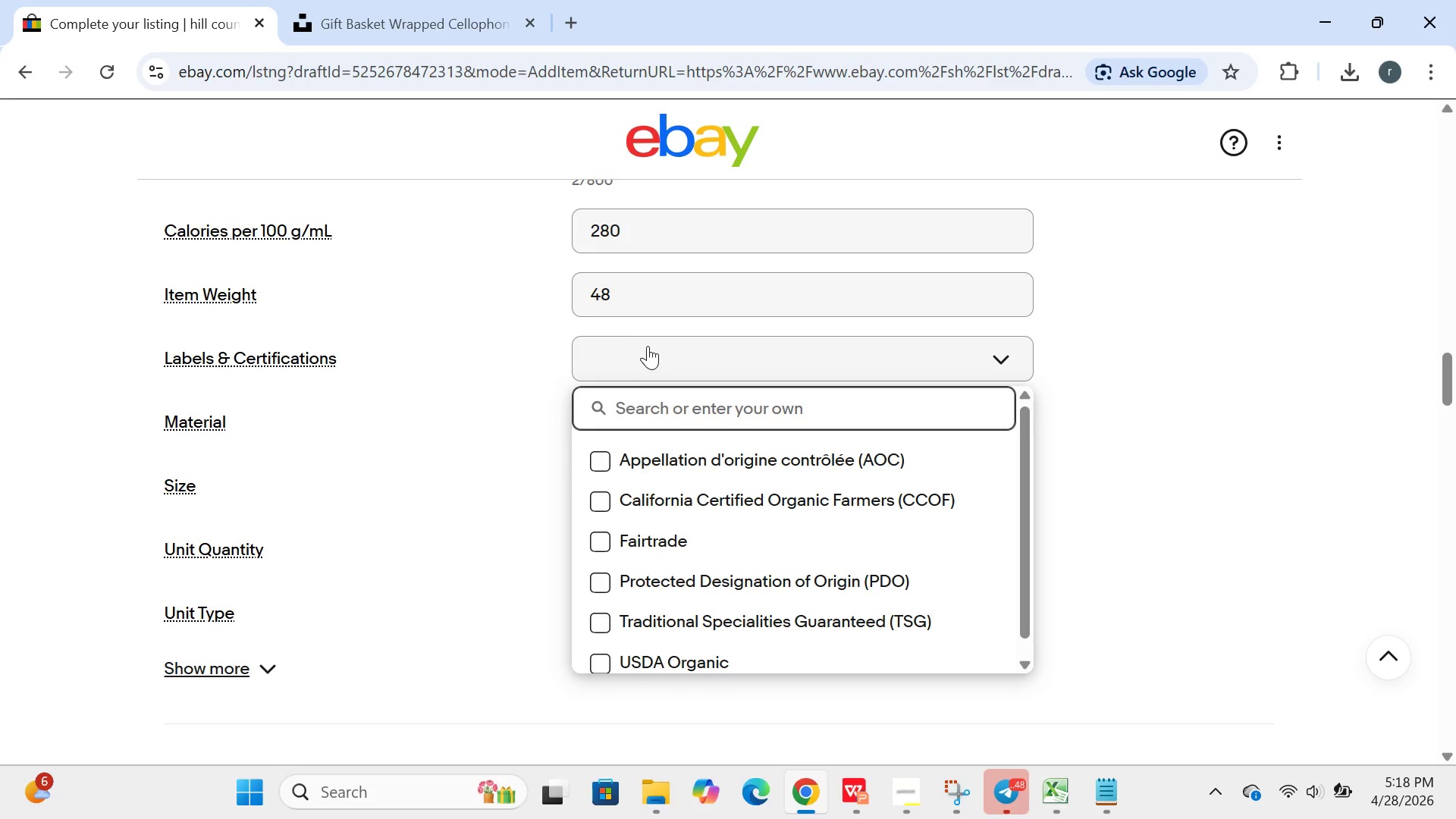 
type(grass-fed)
 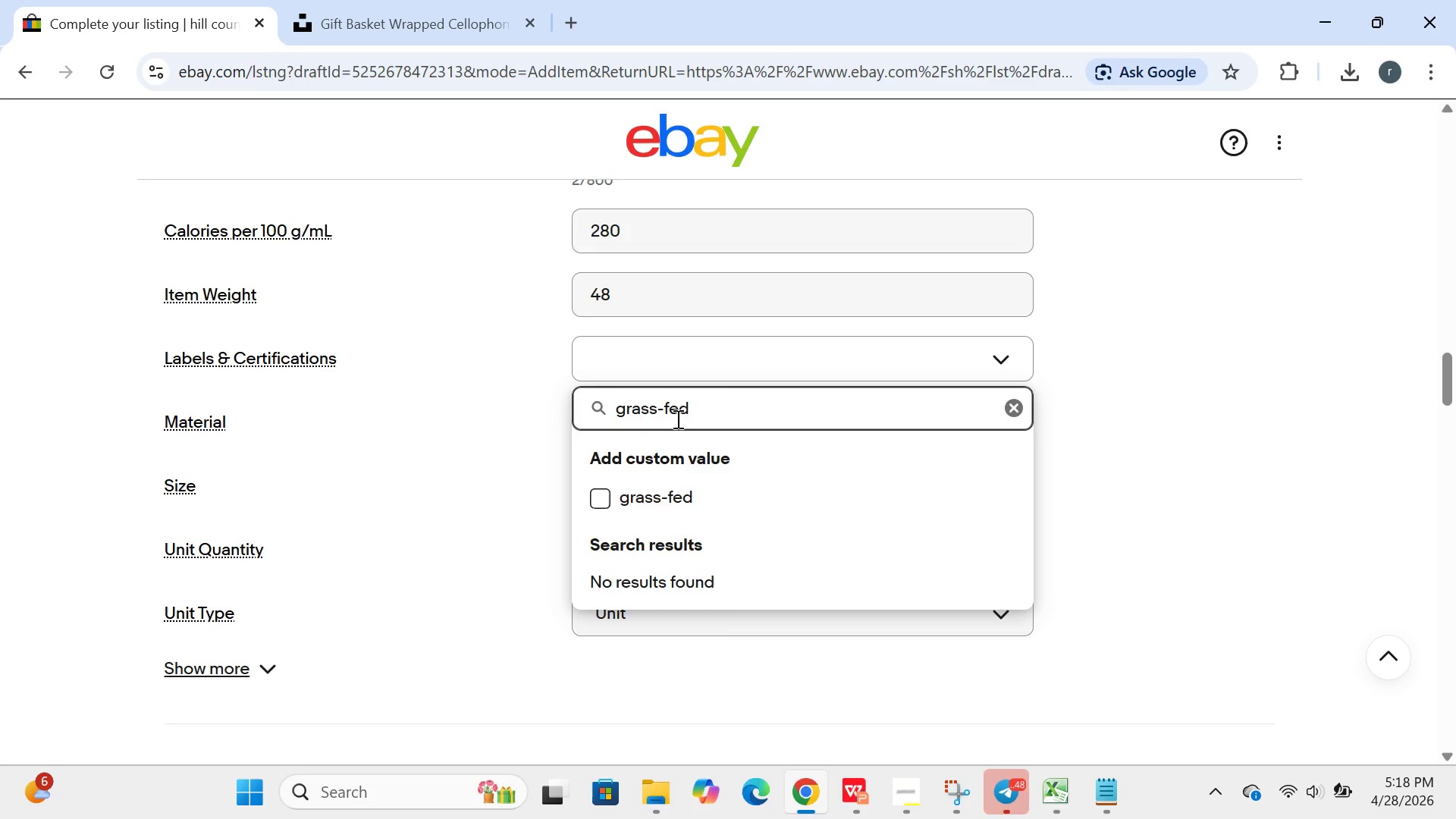 
key(Enter)
 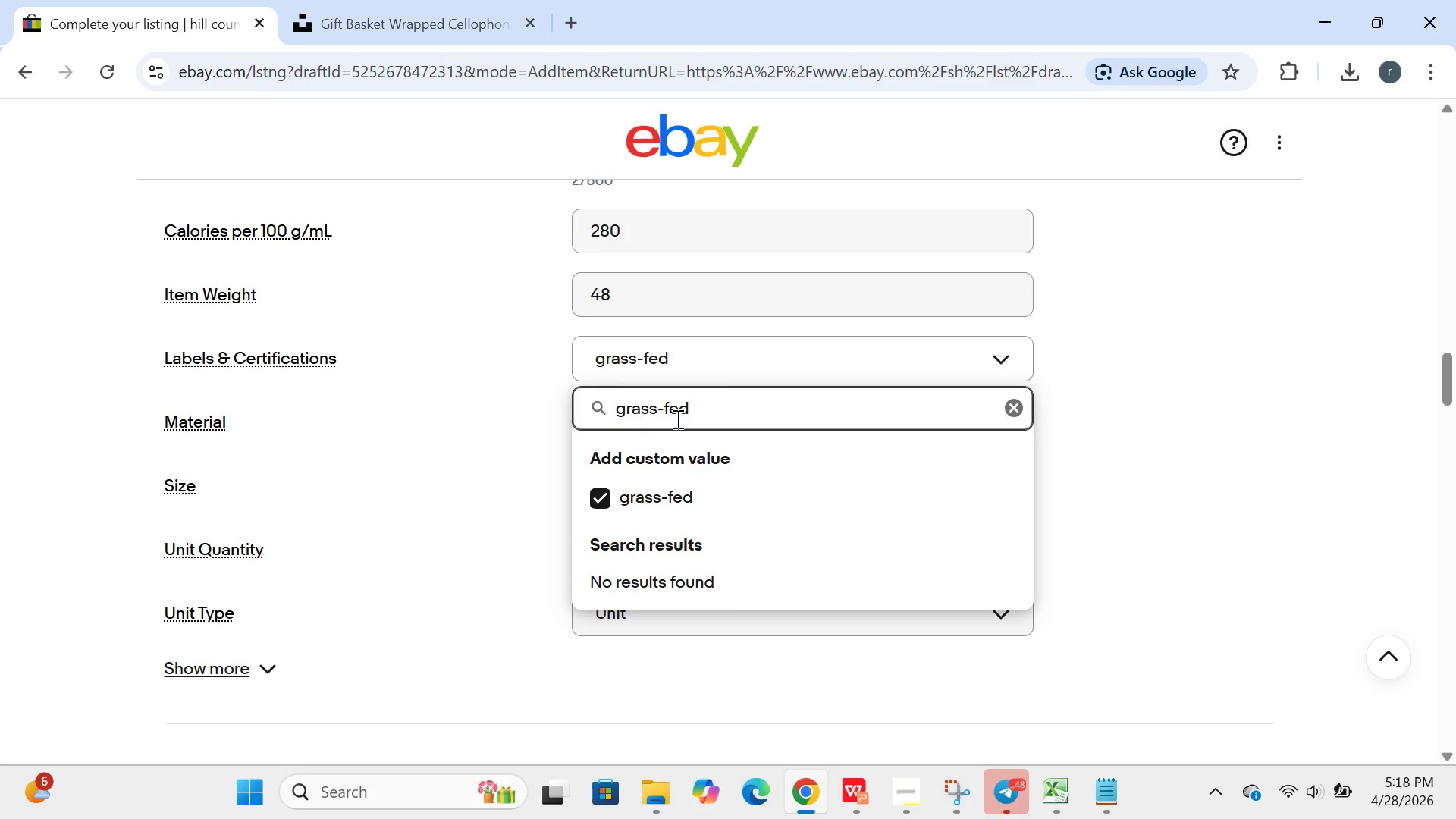 
left_click([545, 435])
 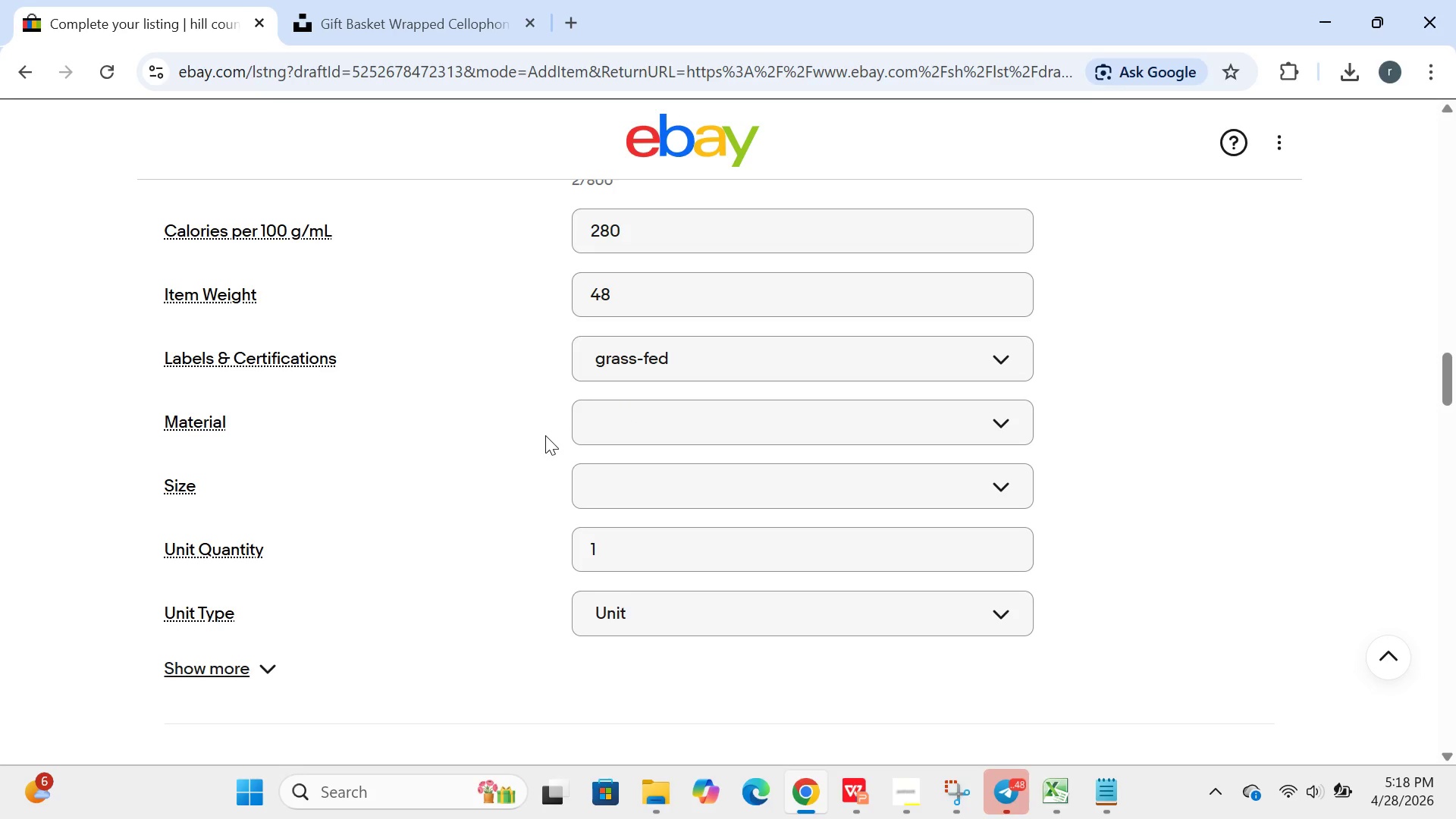 
left_click([685, 433])
 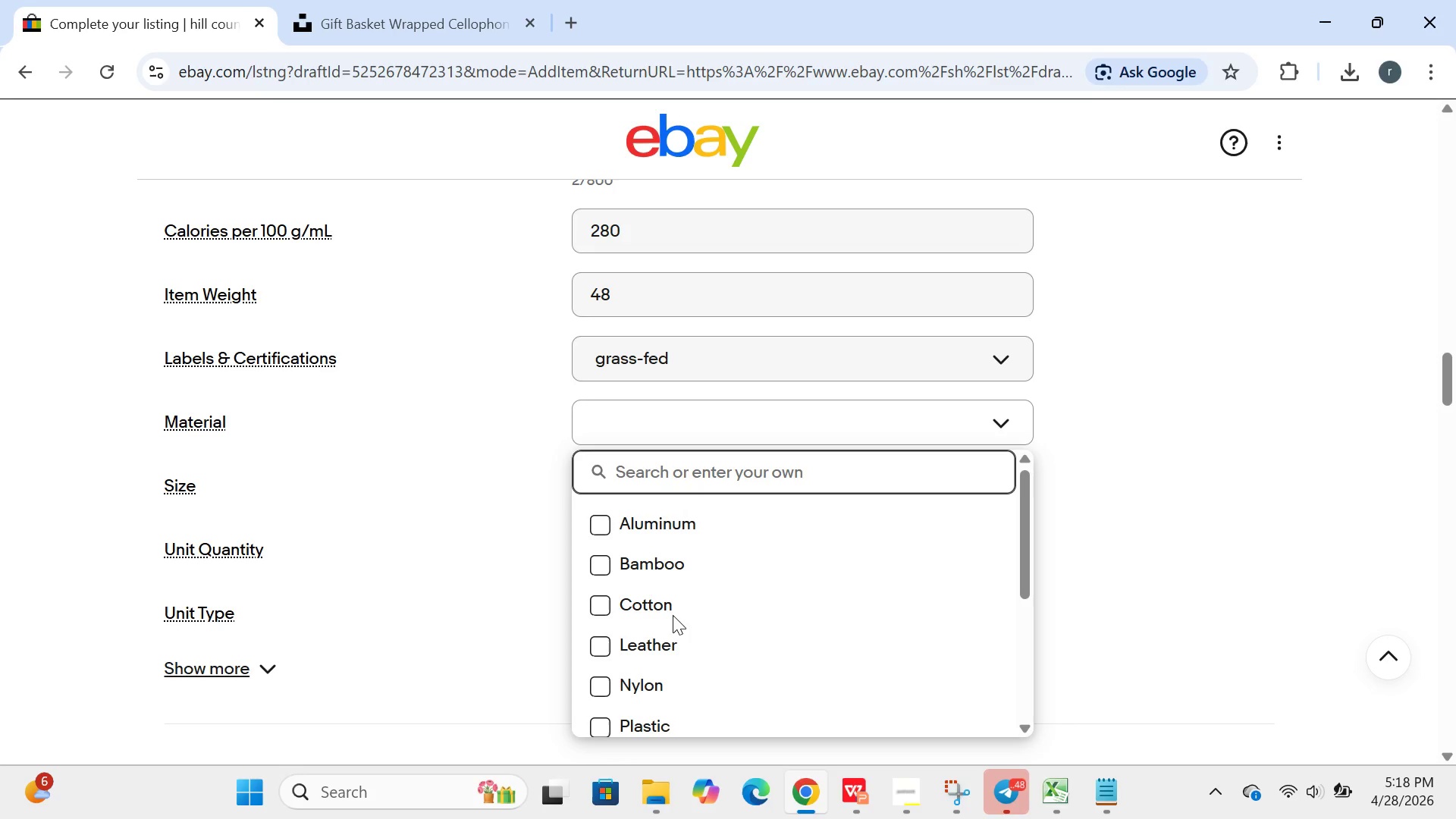 
type(food)
 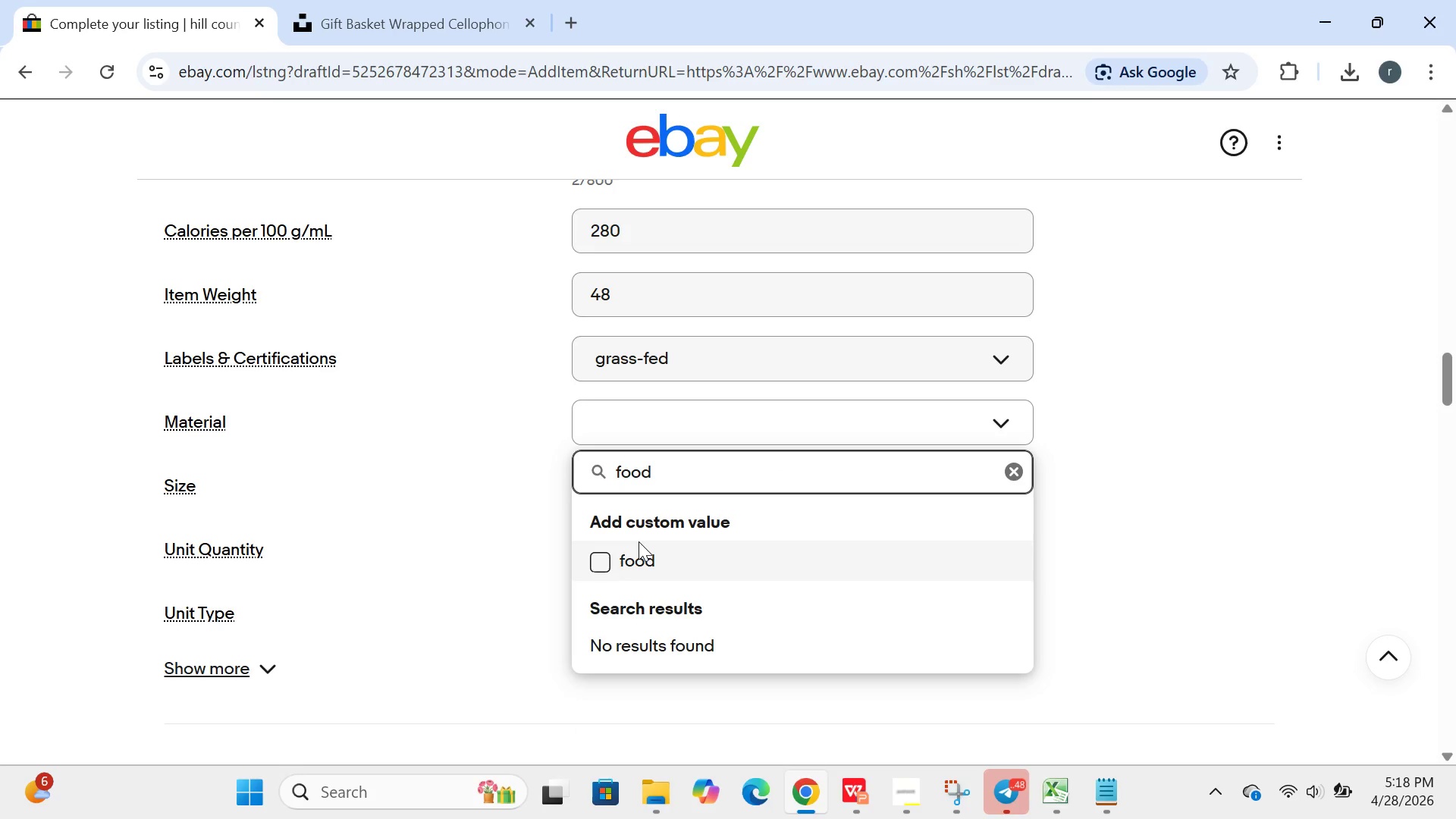 
key(Enter)
 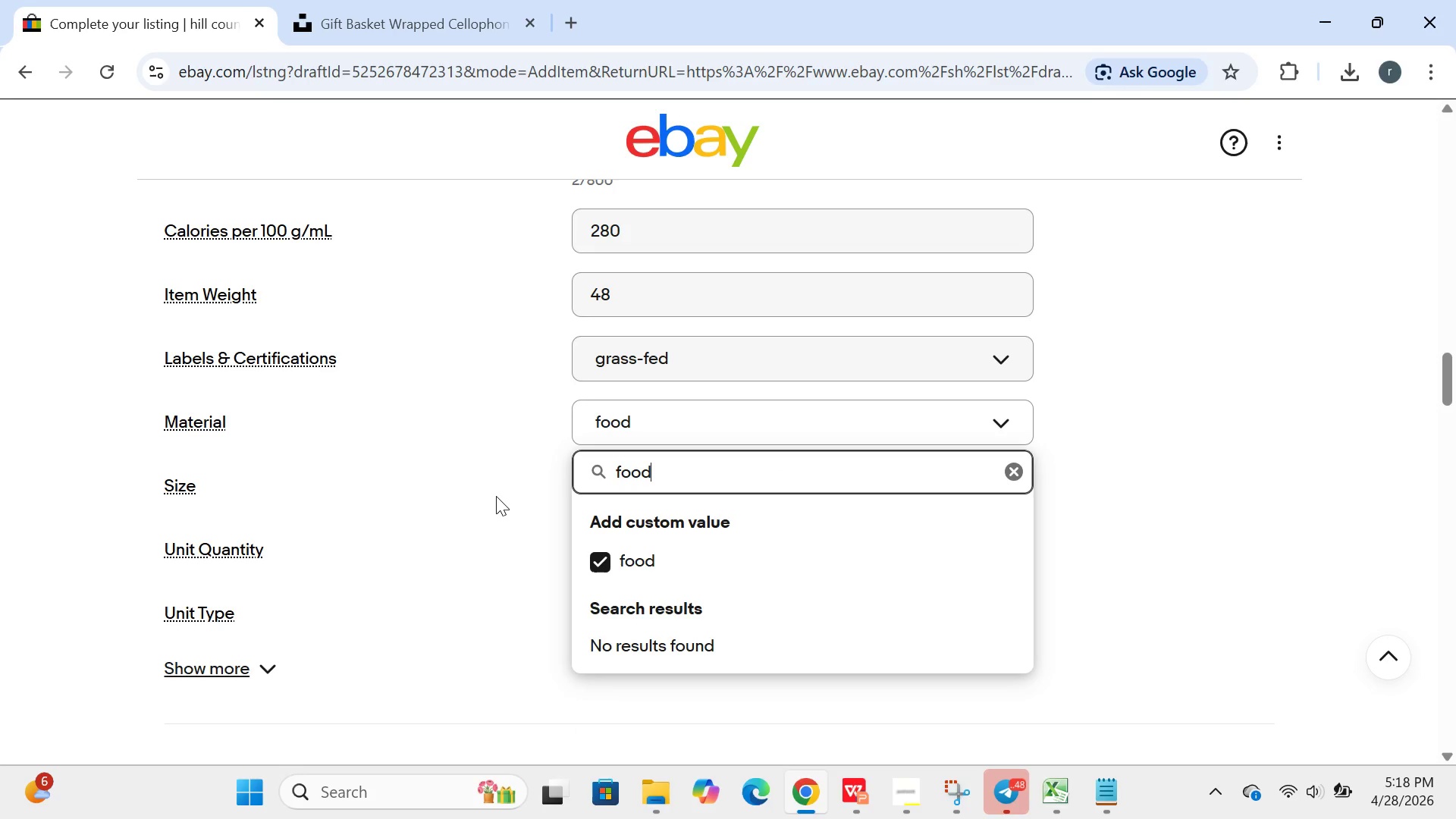 
left_click([496, 496])
 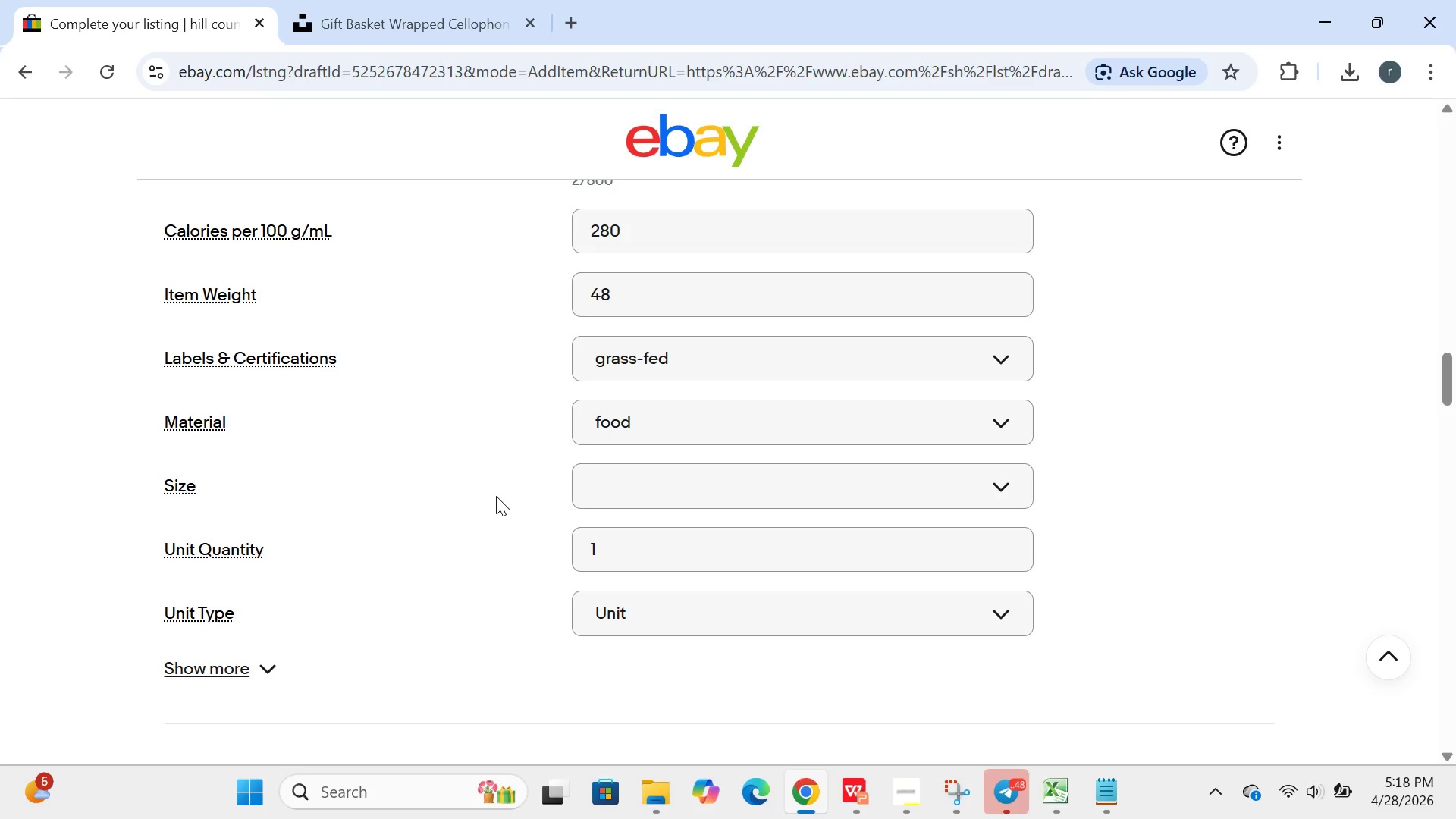 
left_click([629, 491])
 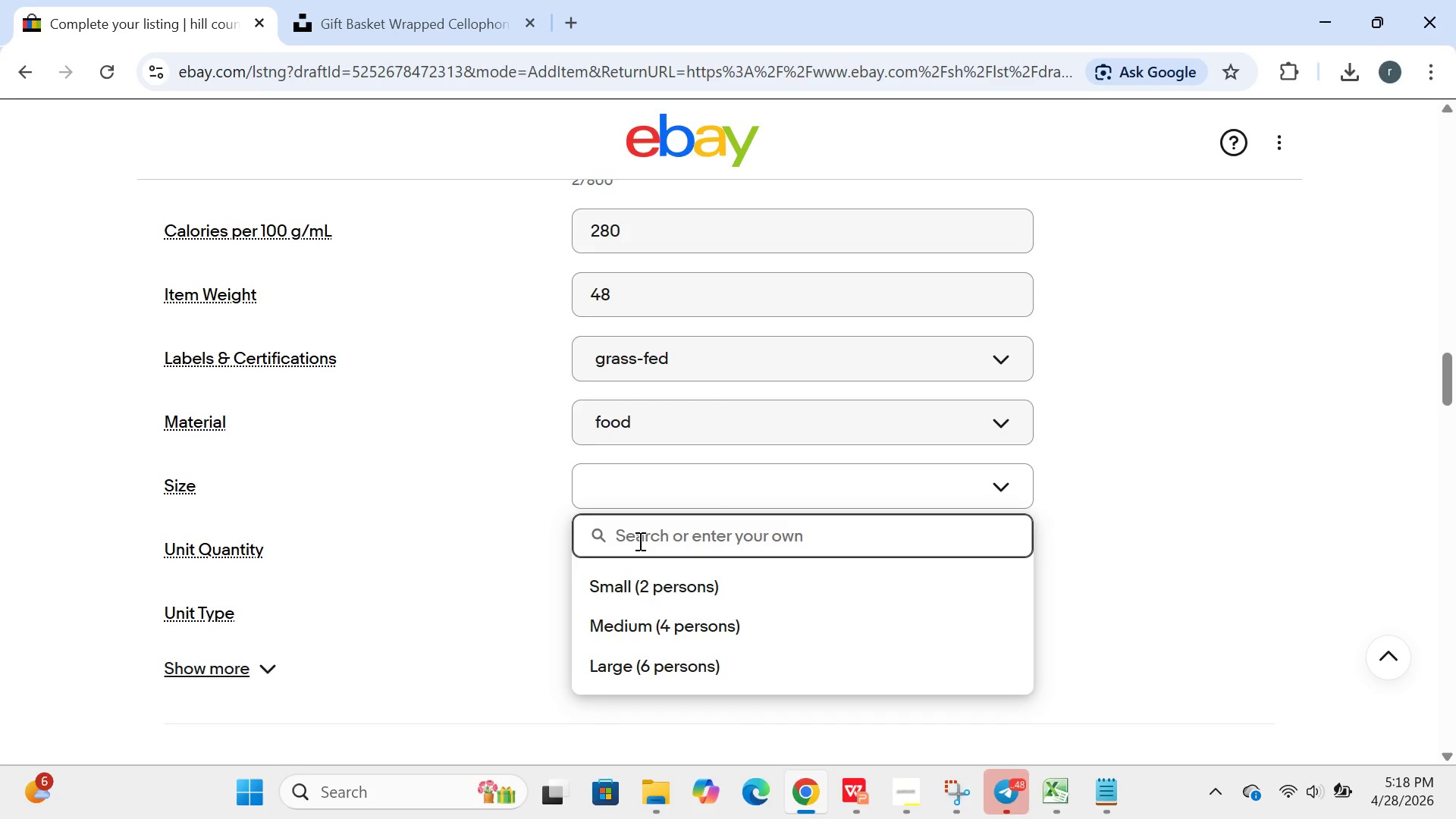 
type(on size)
 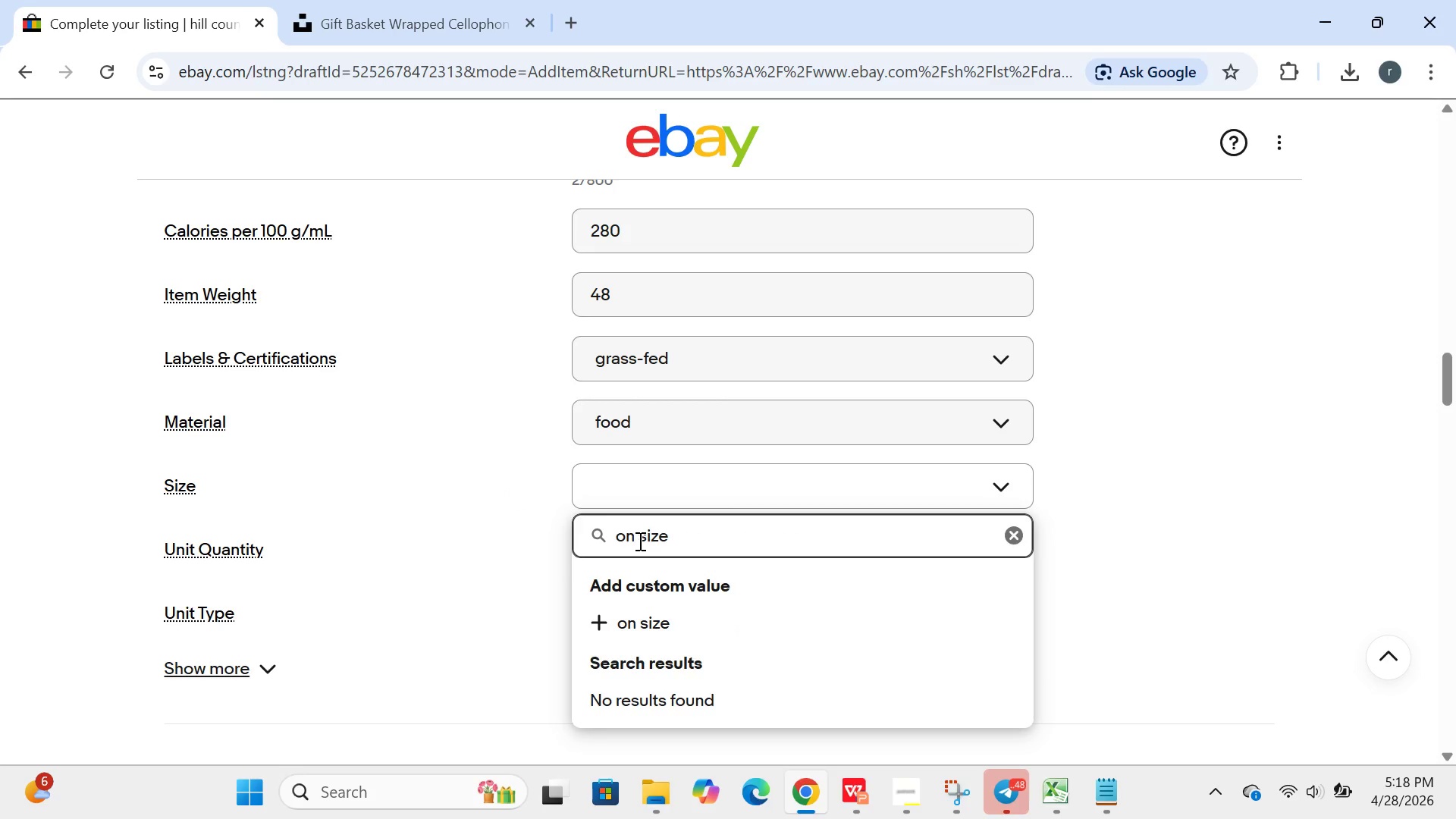 
key(Enter)
 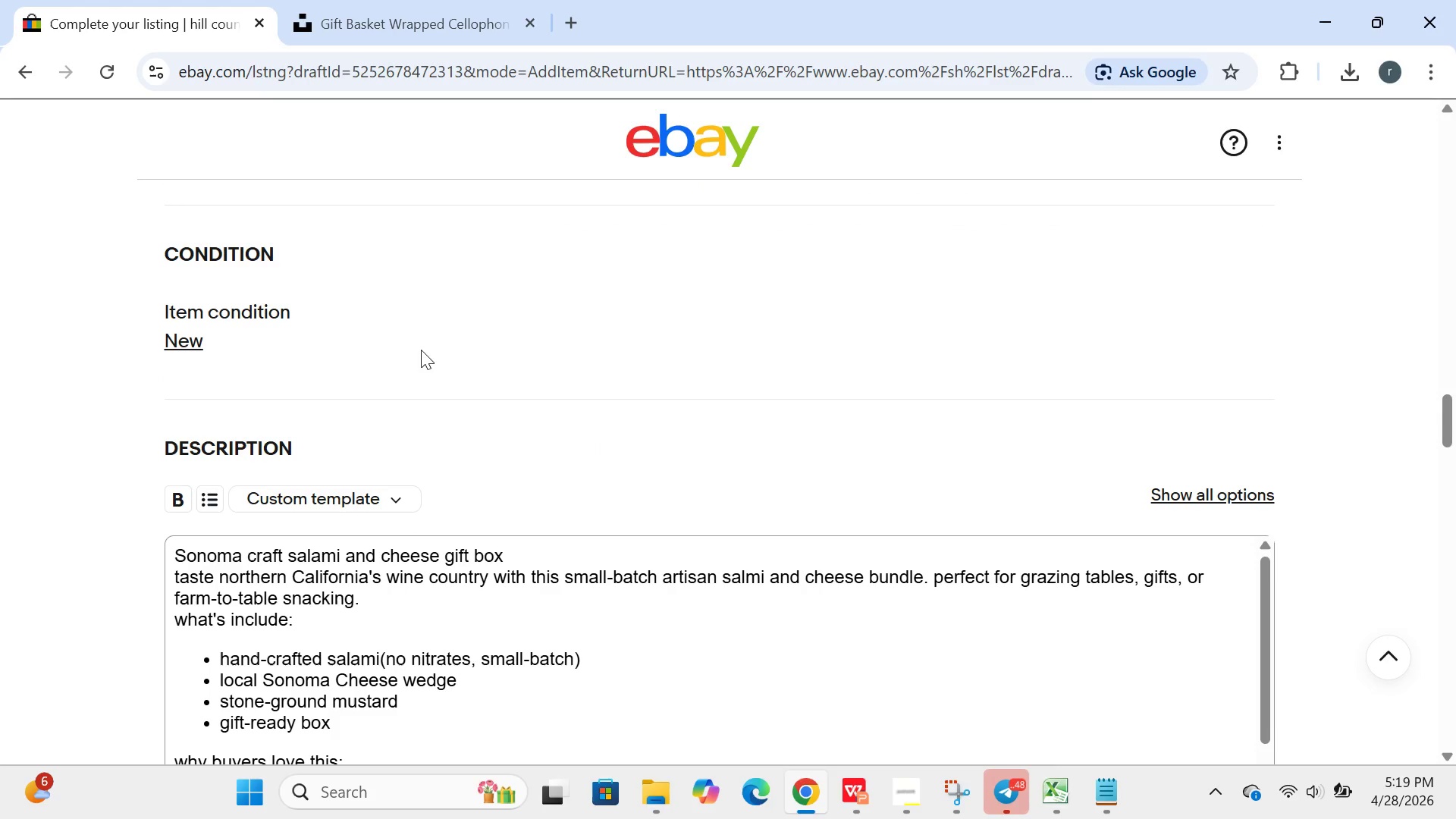 
wait(56.41)
 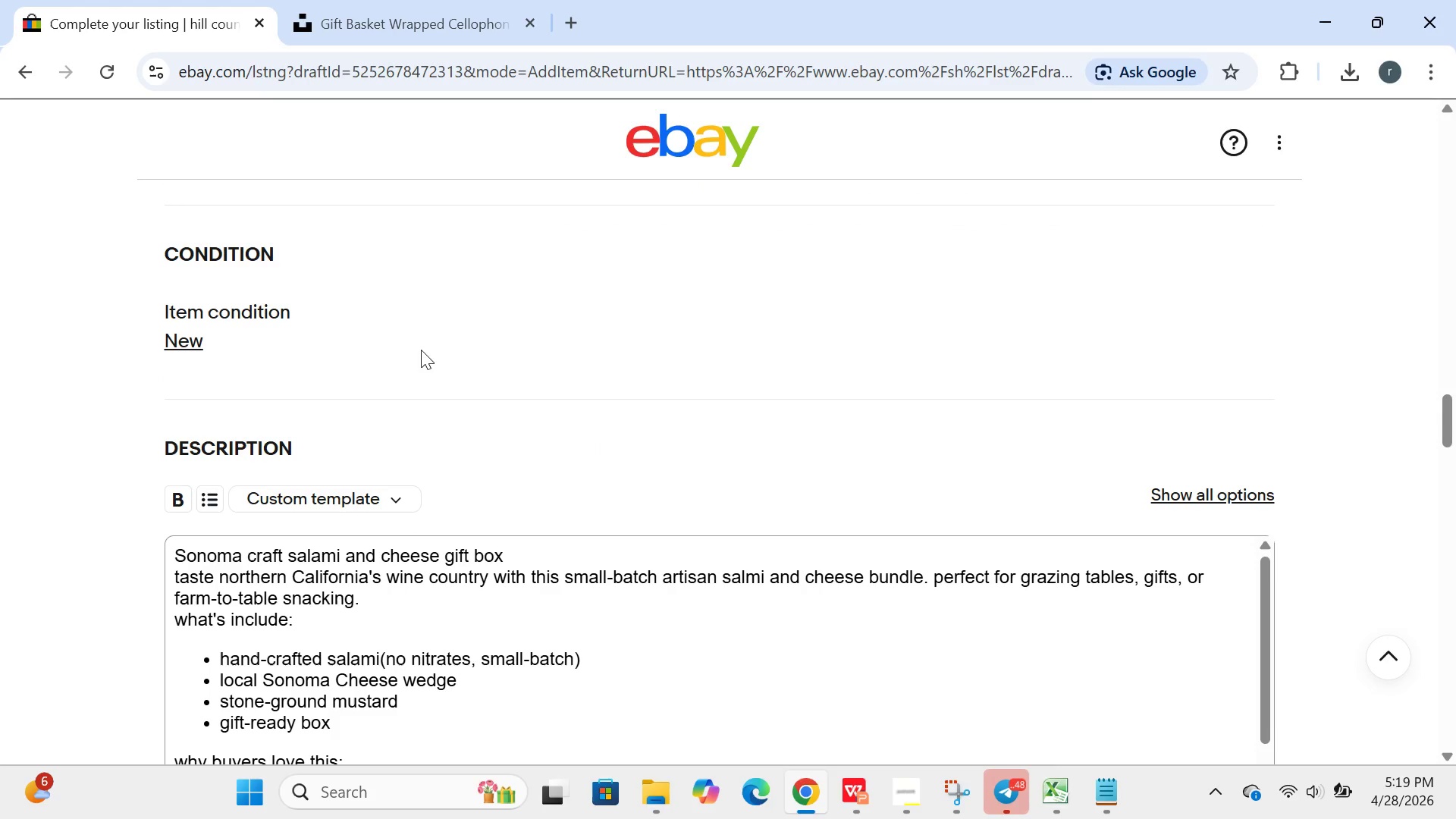 
left_click([422, 685])
 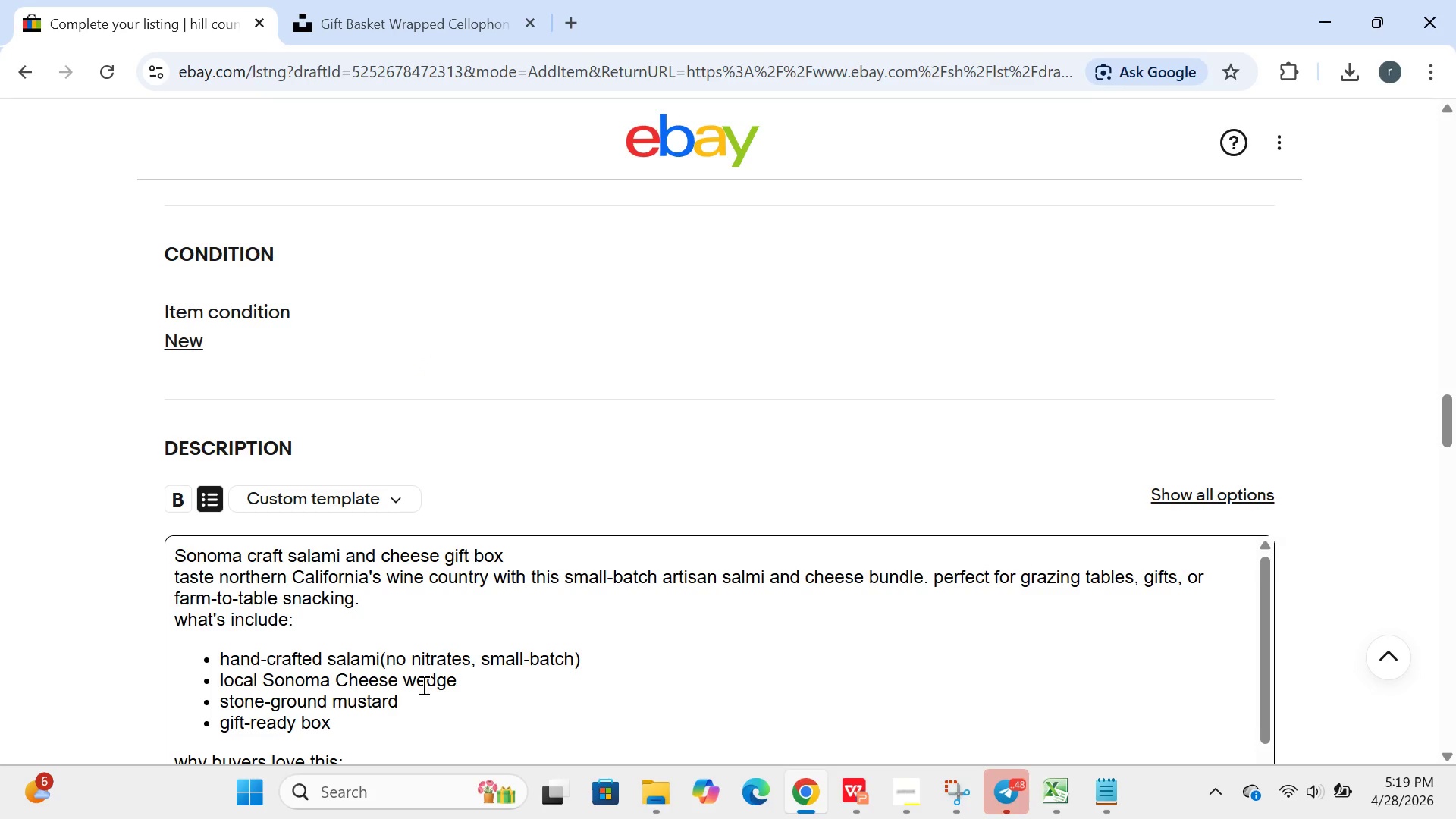 
key(Control+ControlLeft)
 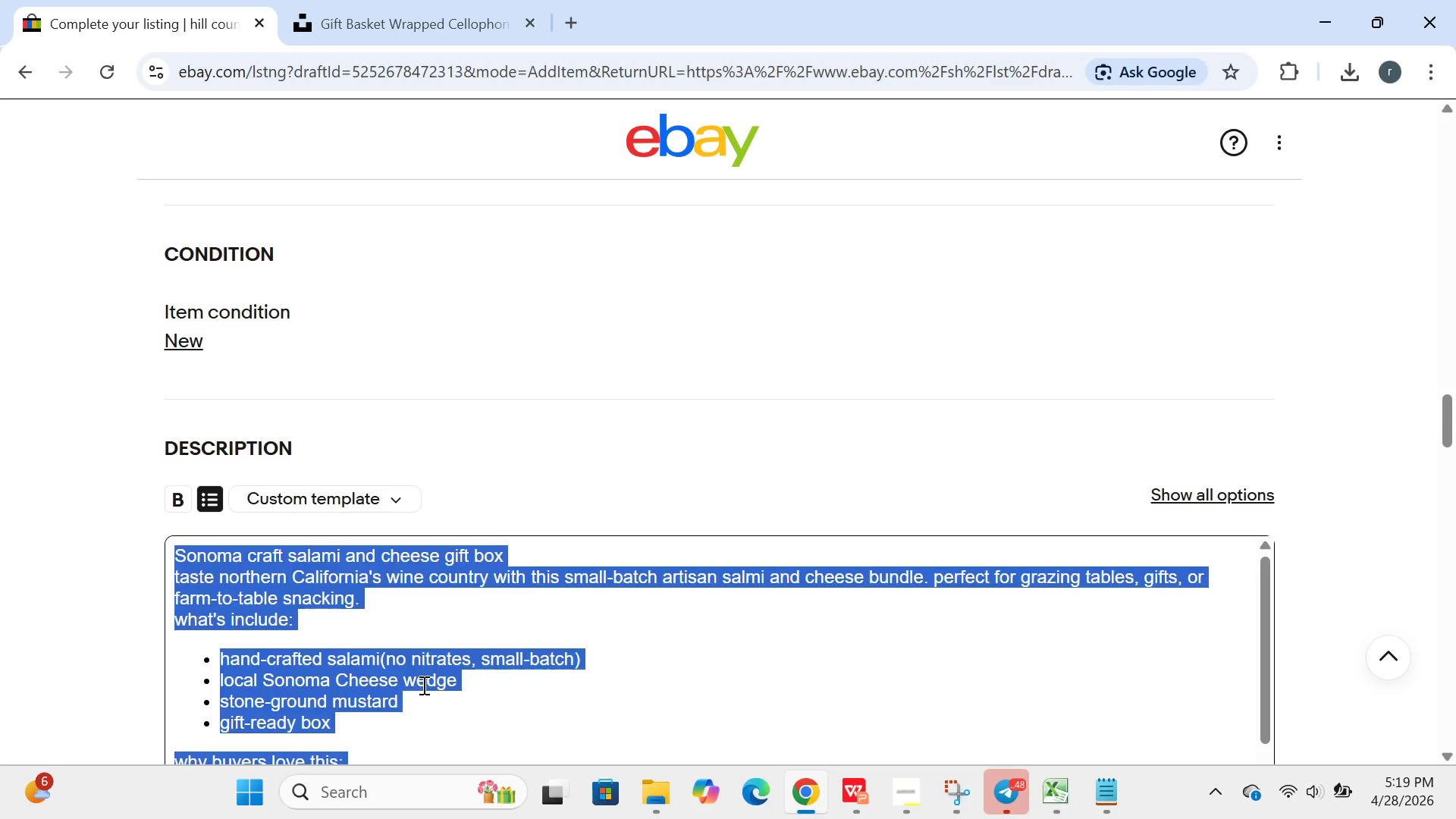 
key(Control+A)
 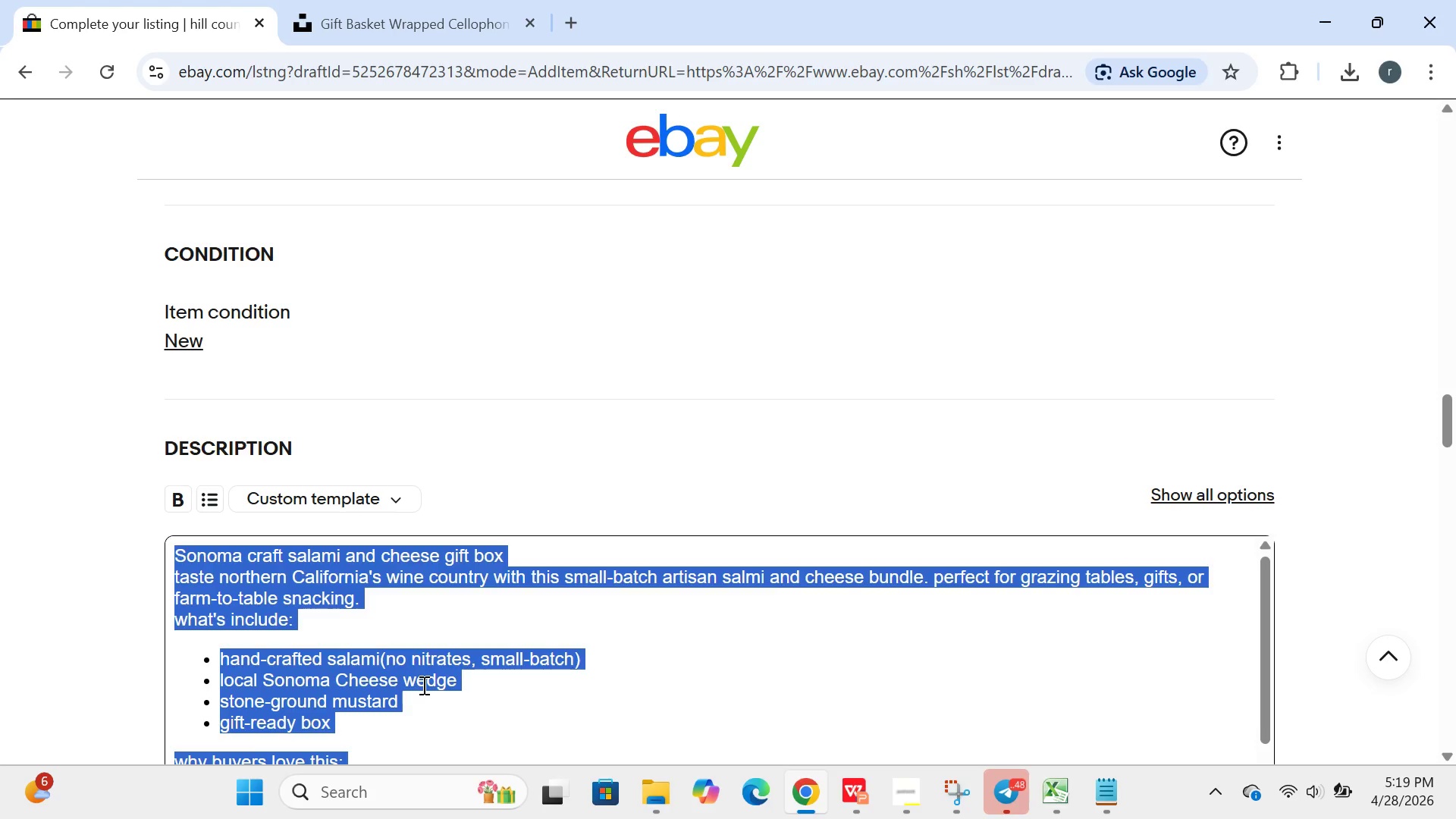 
key(Backspace)
 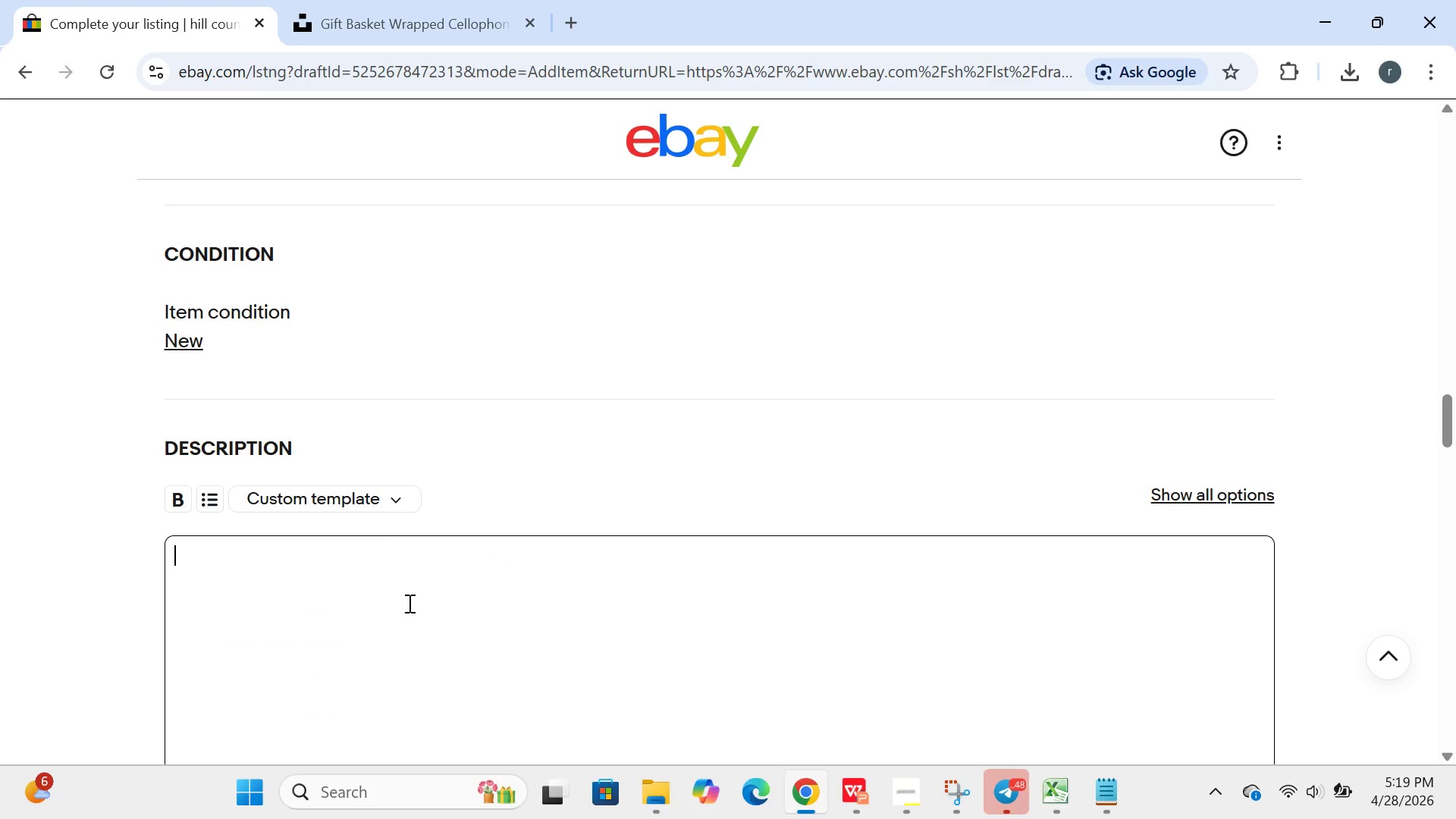 
wait(7.25)
 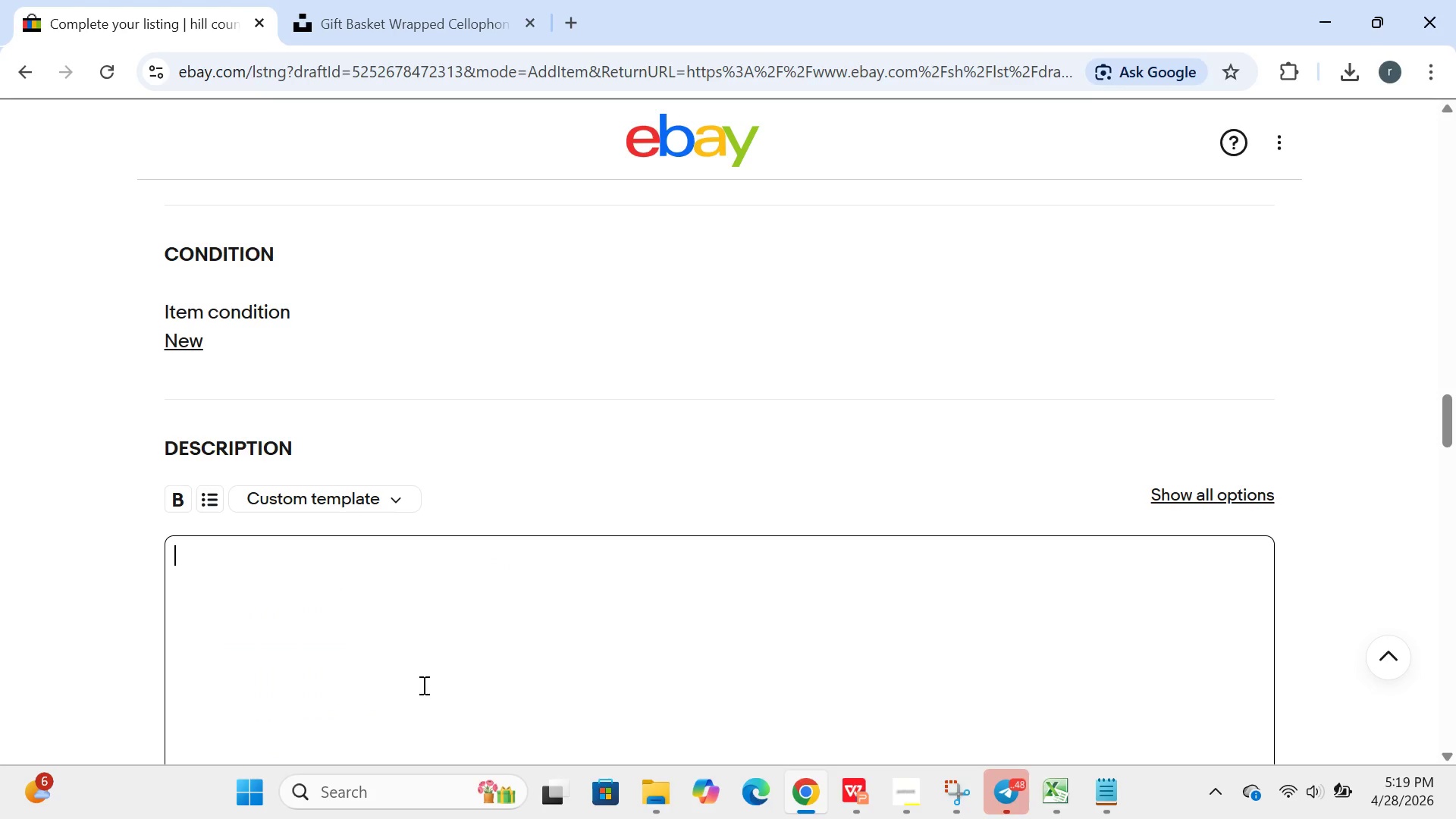 
left_click([237, 548])
 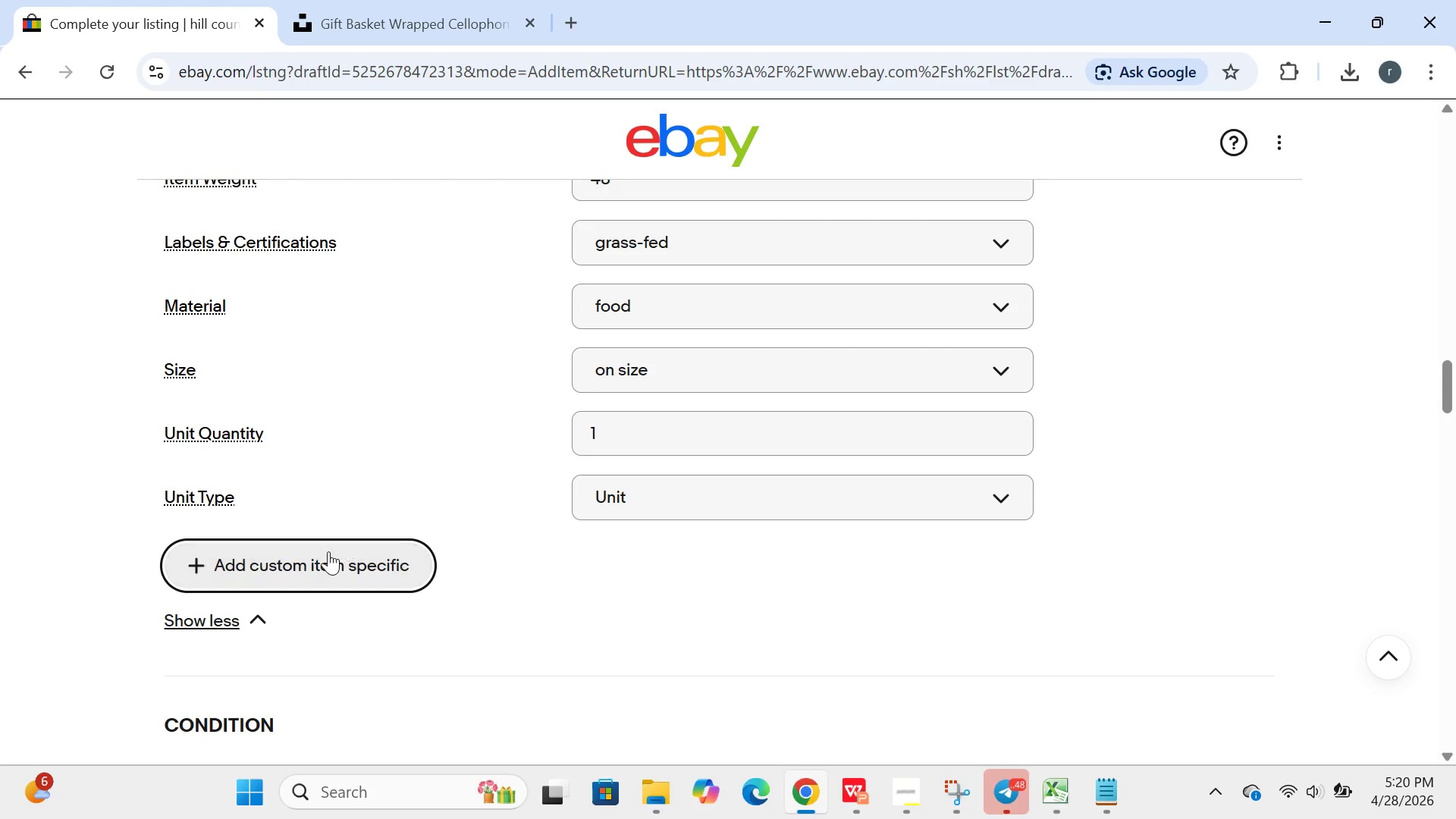 
left_click([328, 551])
 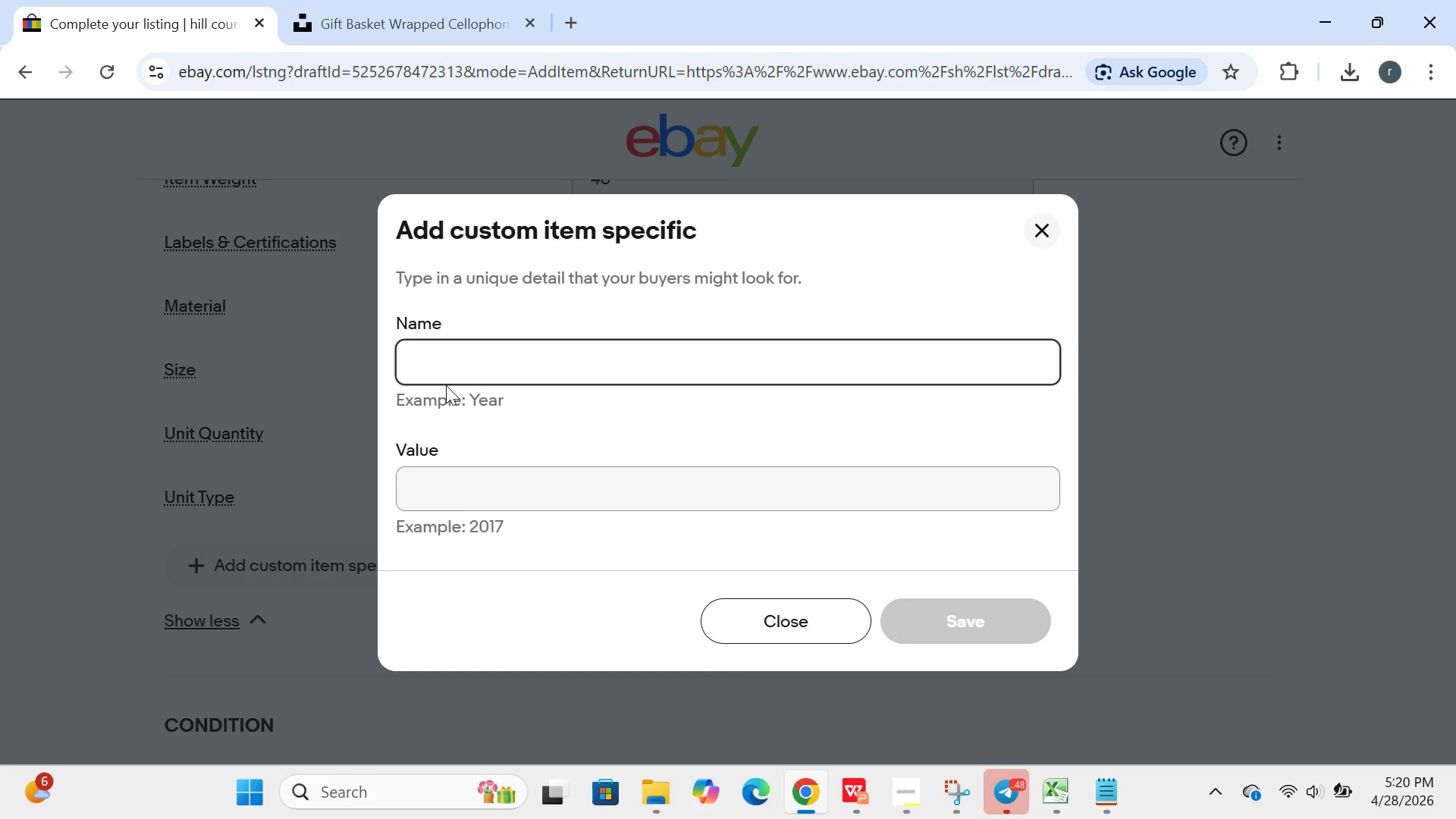 
type(flavoe)
key(Backspace)
type(r)
 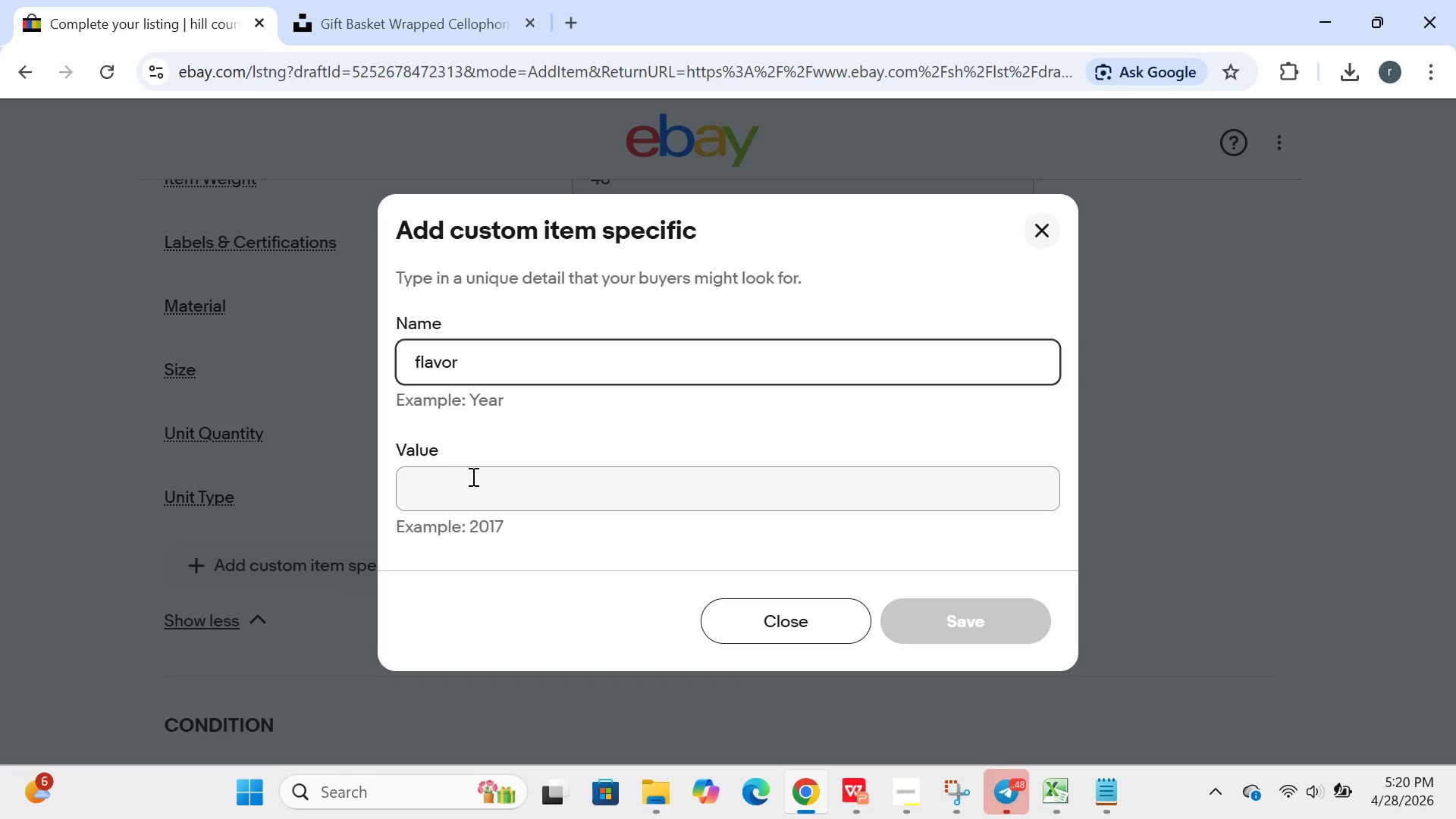 
left_click([472, 475])
 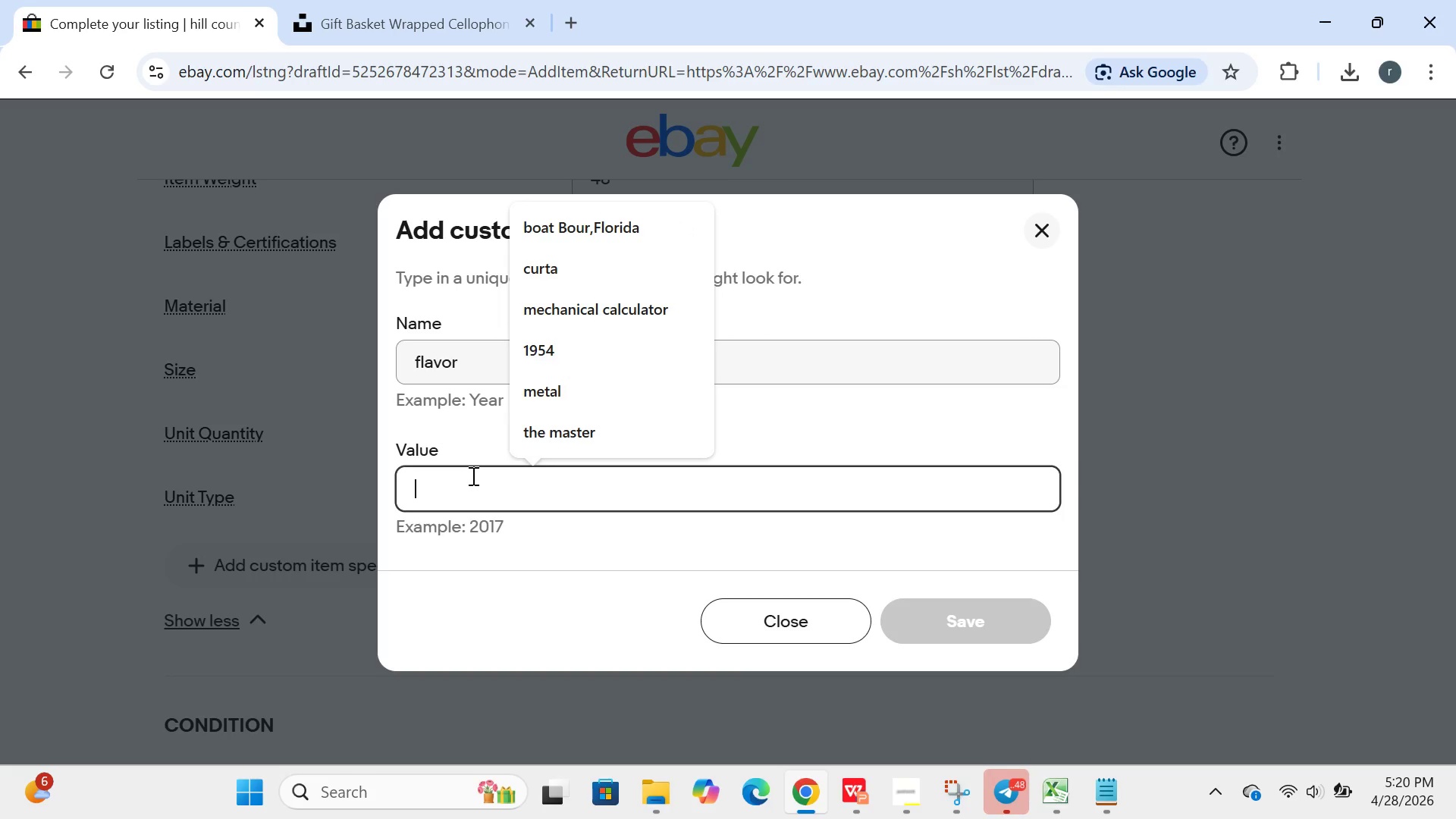 
type(orginal)
 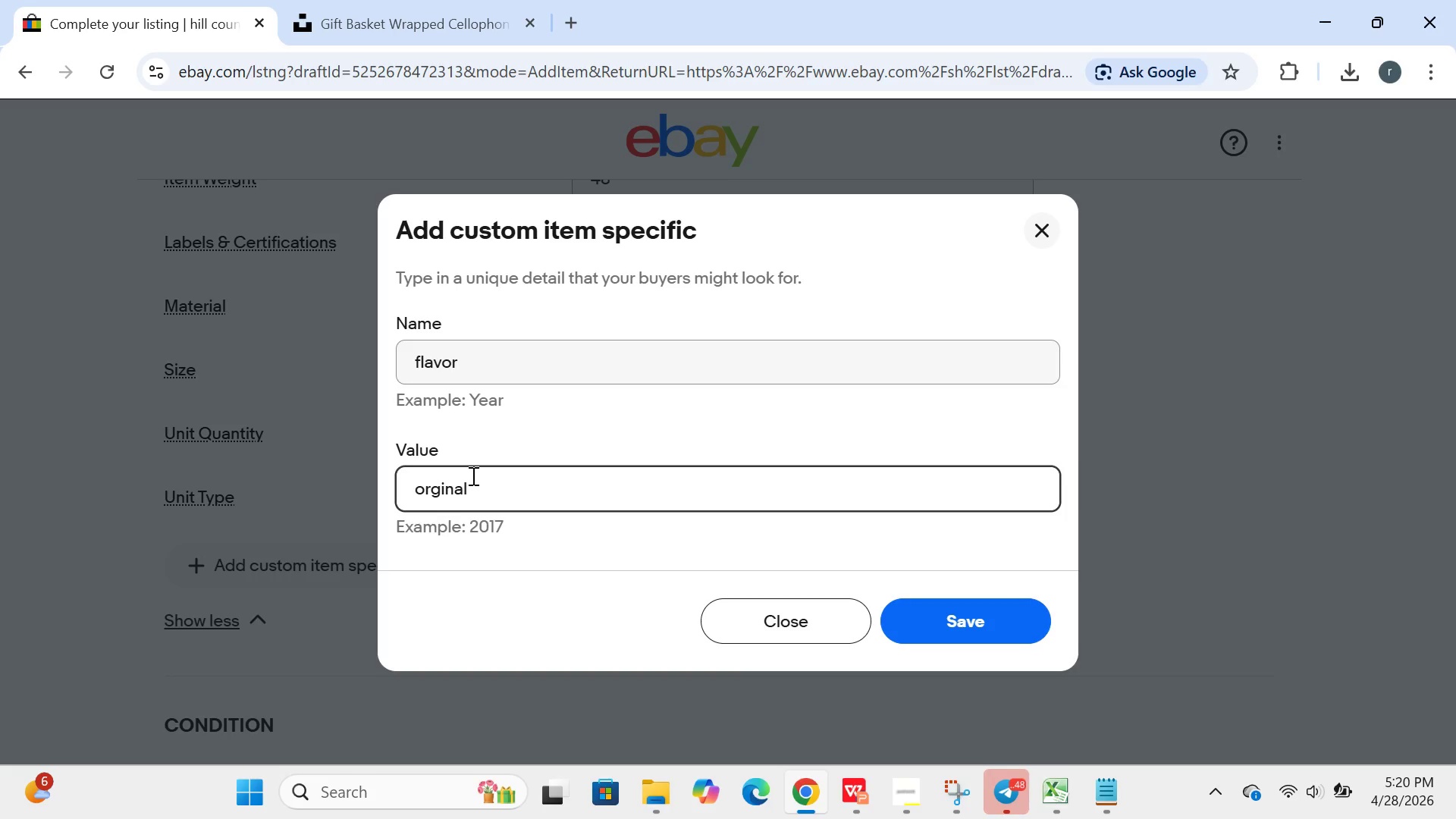 
key(Enter)
 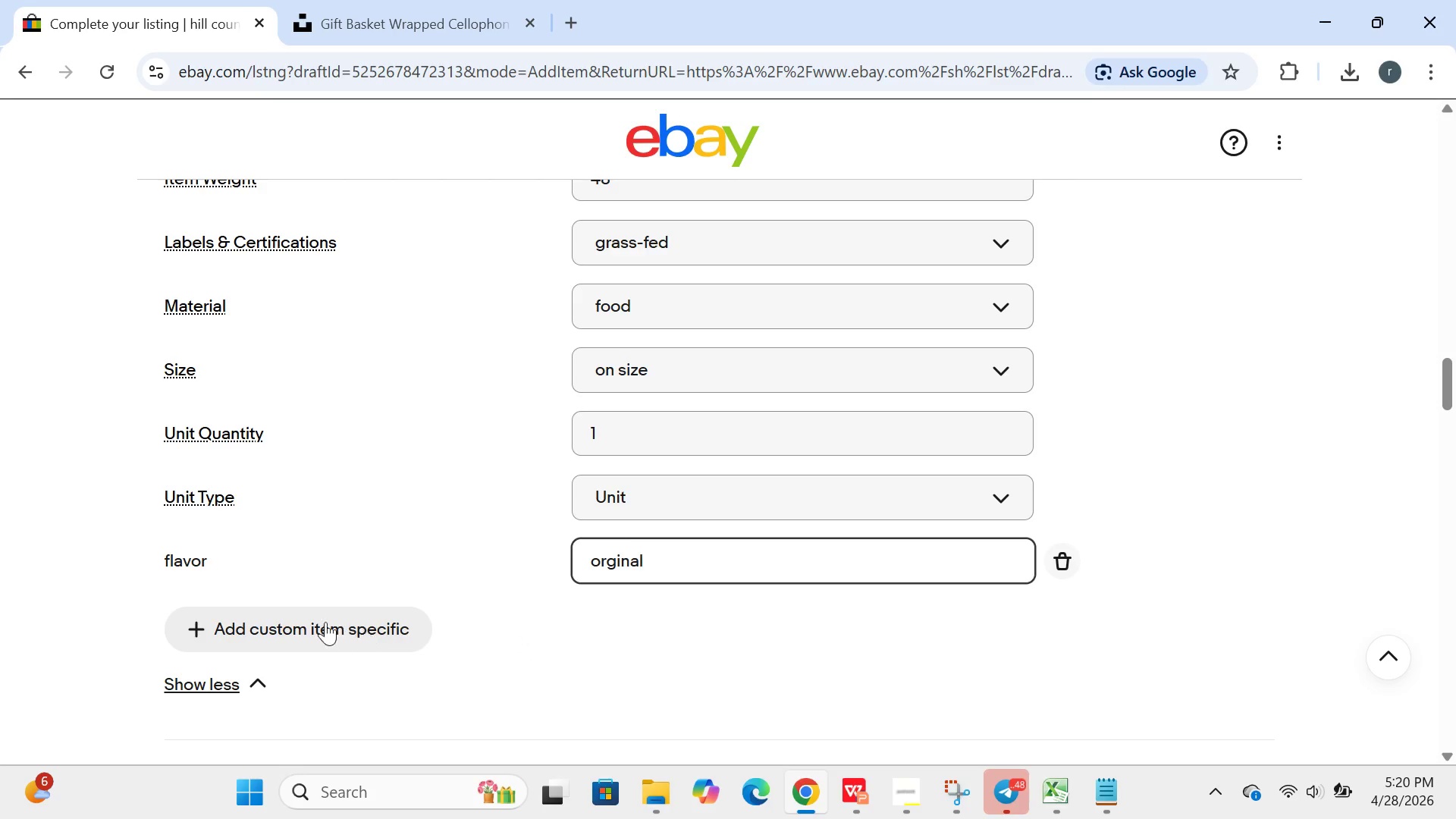 
left_click([315, 622])
 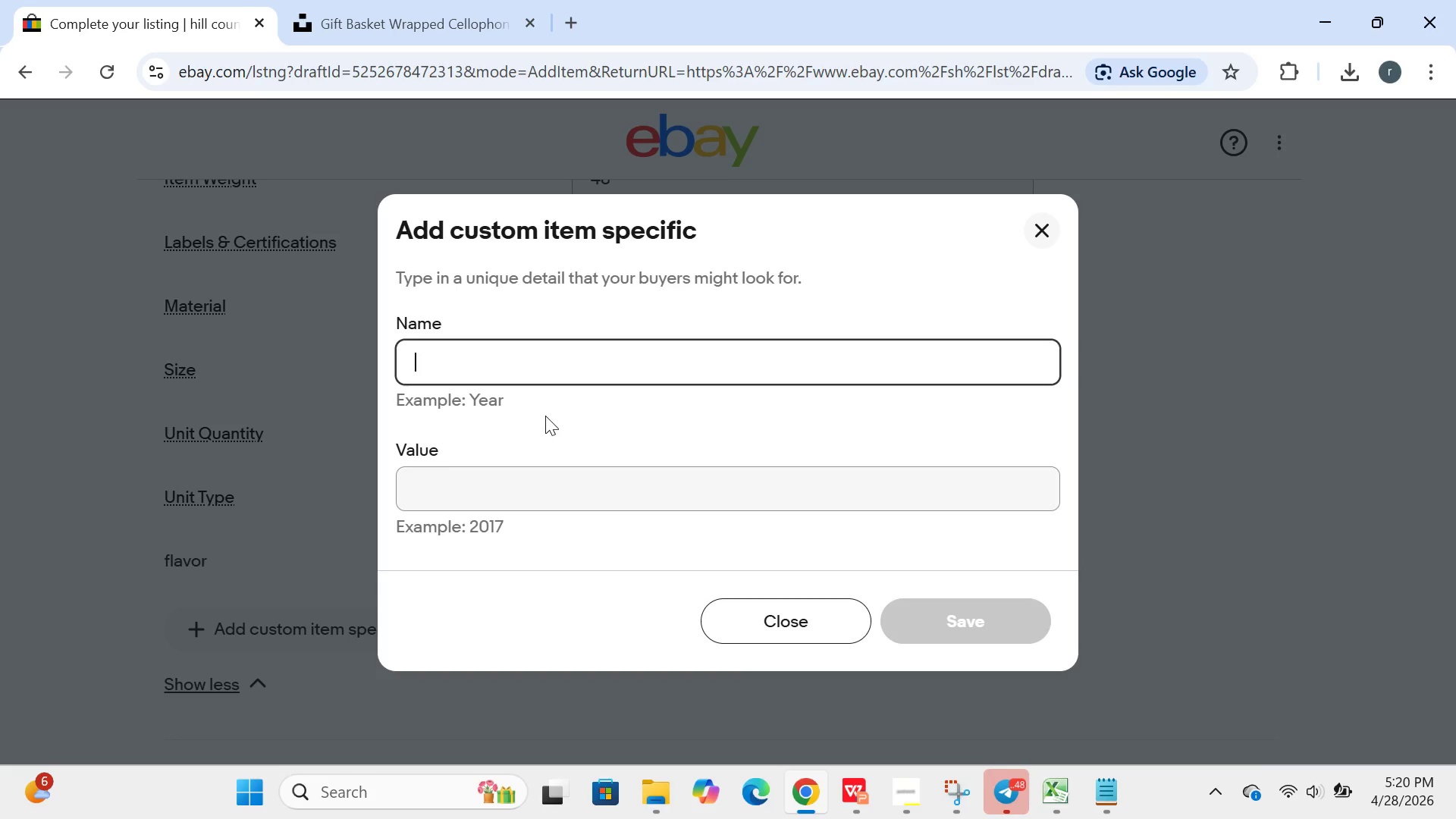 
type(storage condition)
 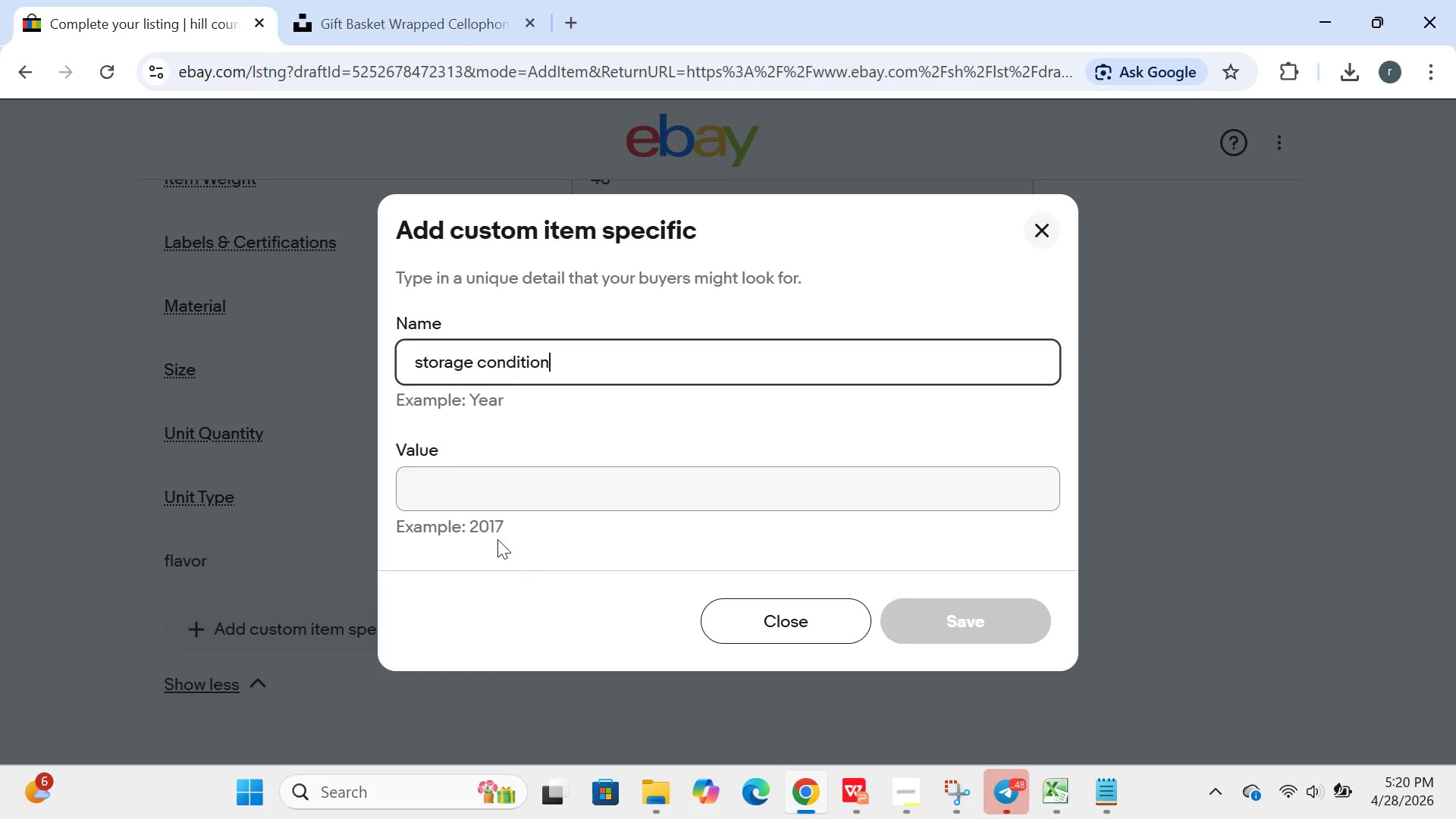 
left_click([497, 504])
 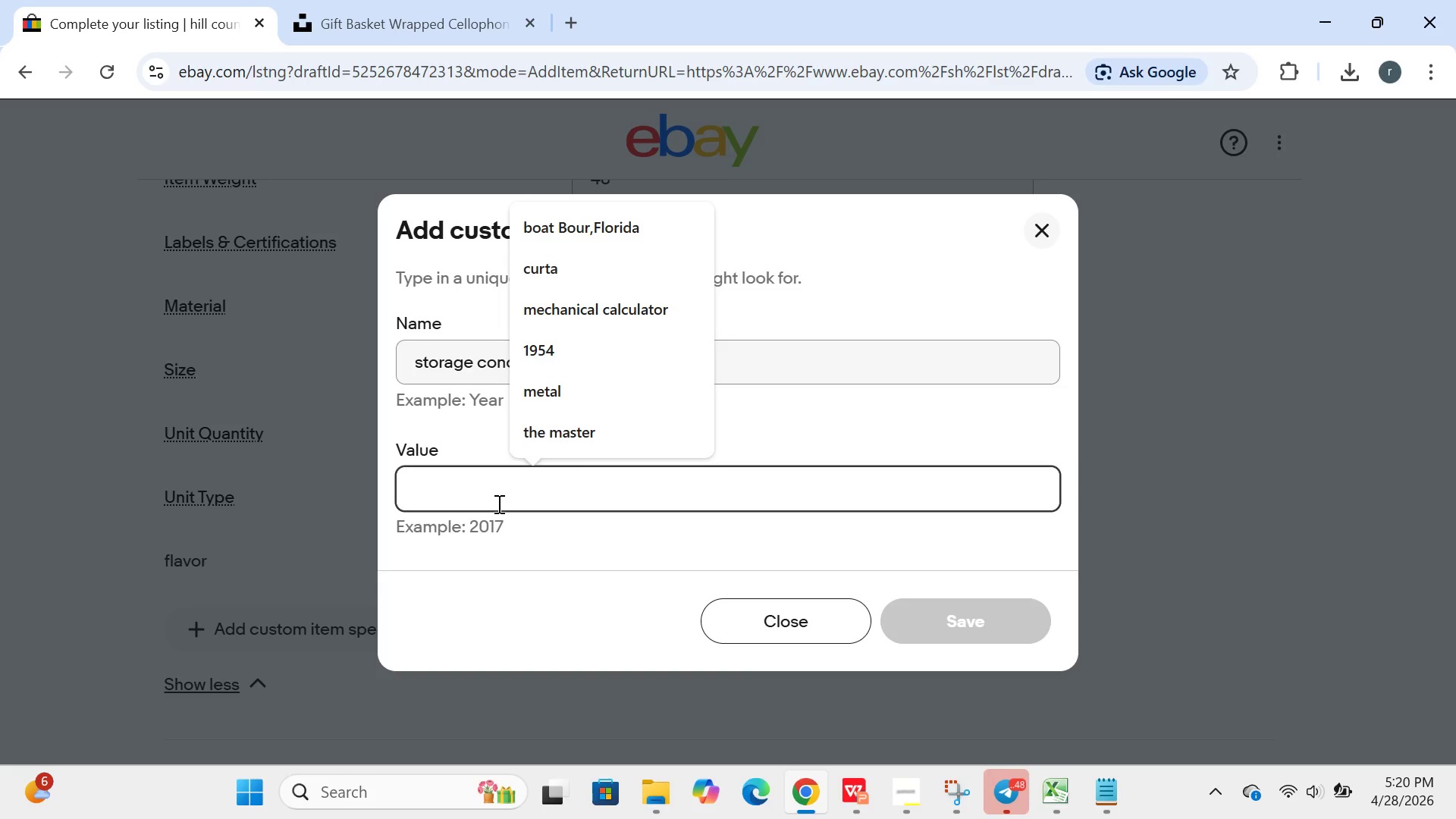 
type(ambient)
 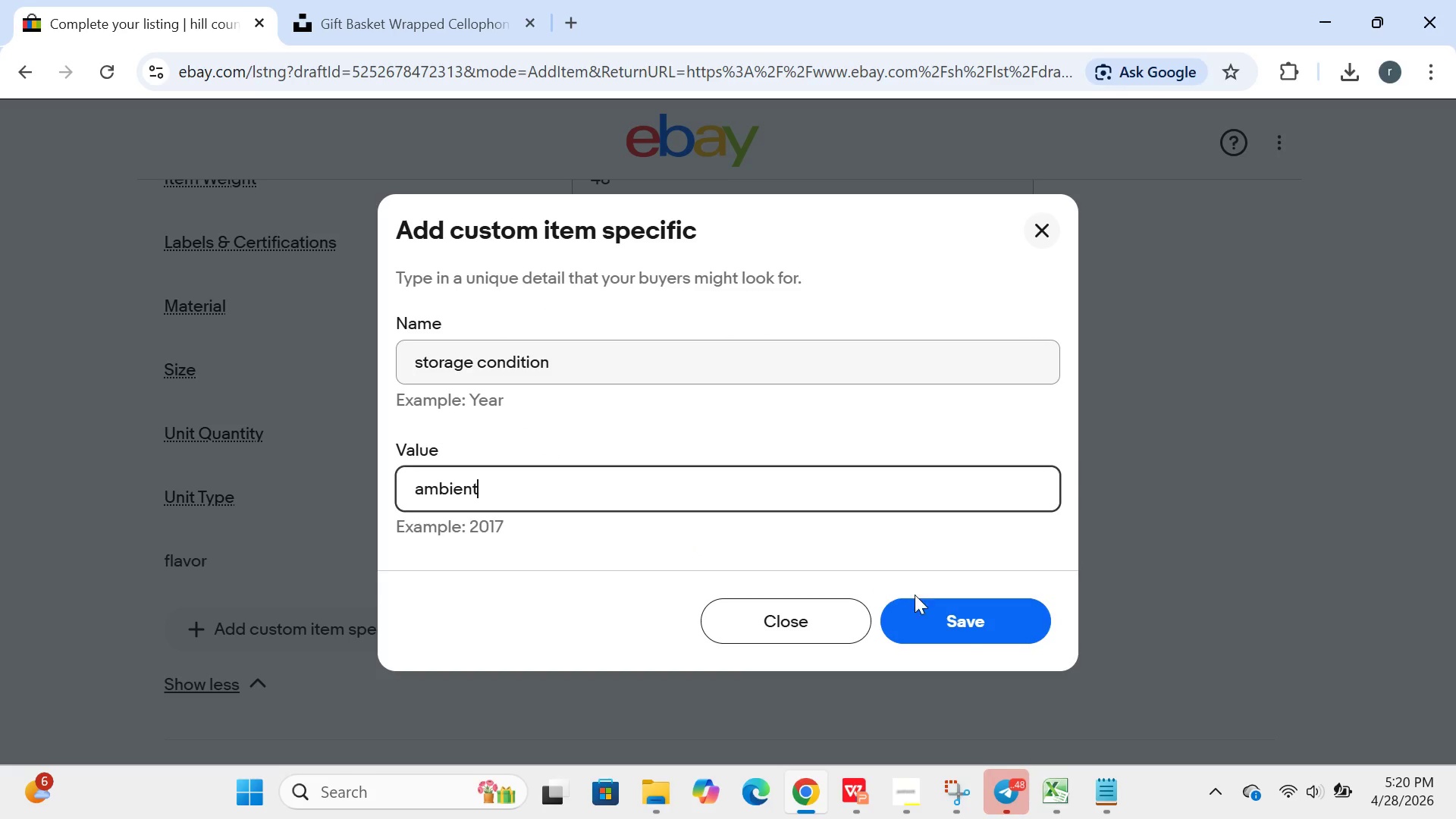 
left_click([973, 596])
 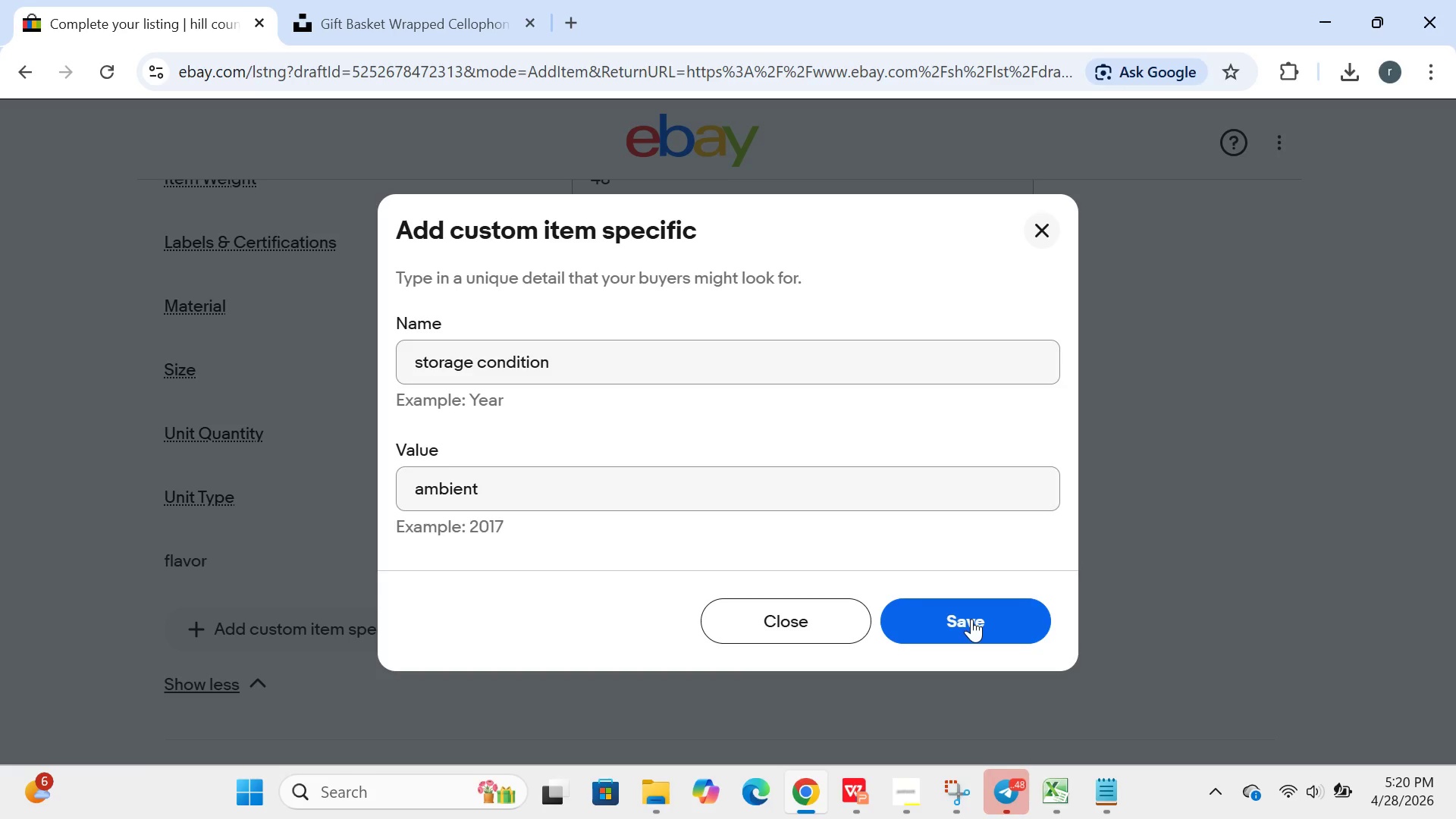 
left_click([971, 619])
 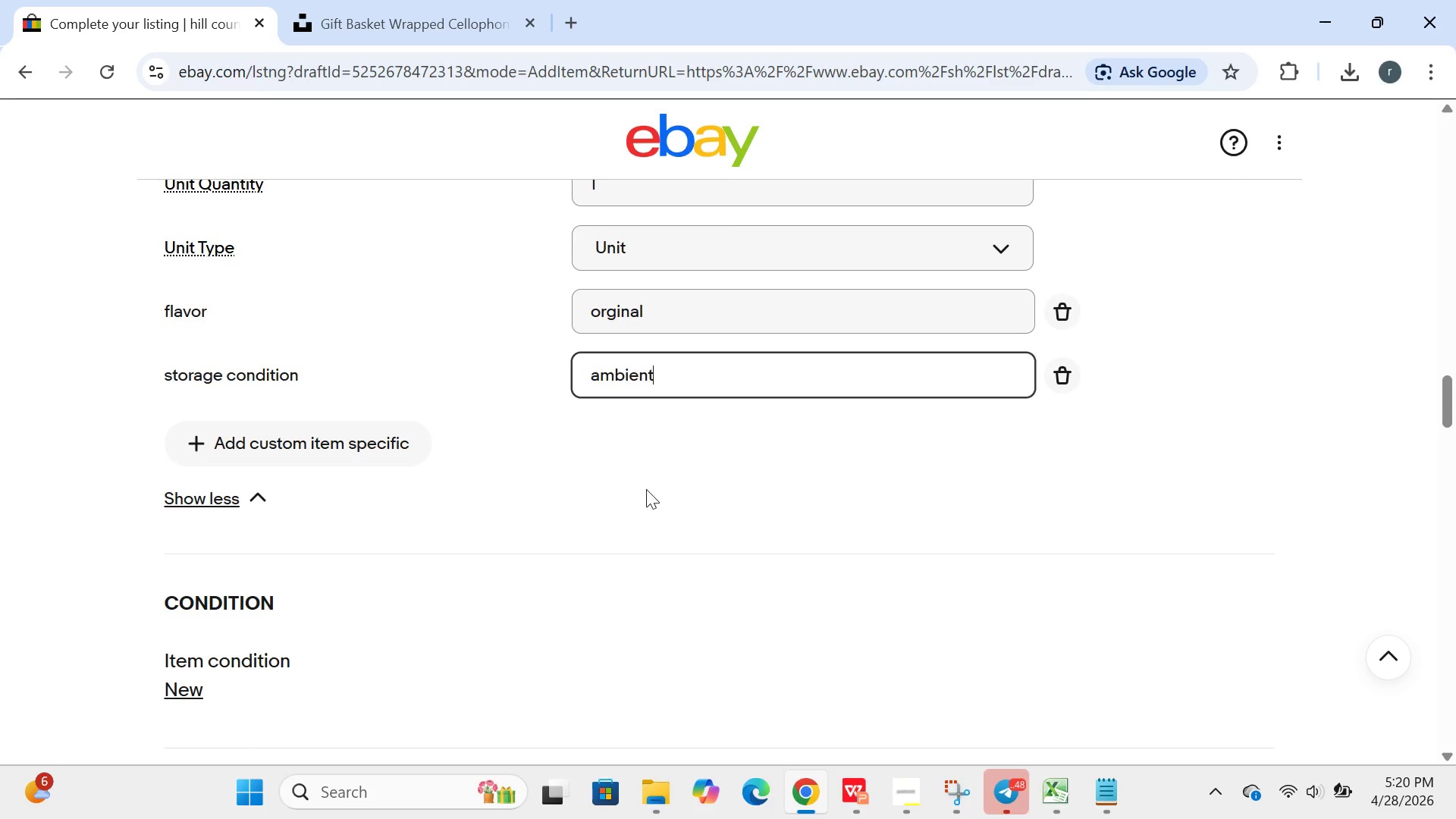 
left_click([357, 433])
 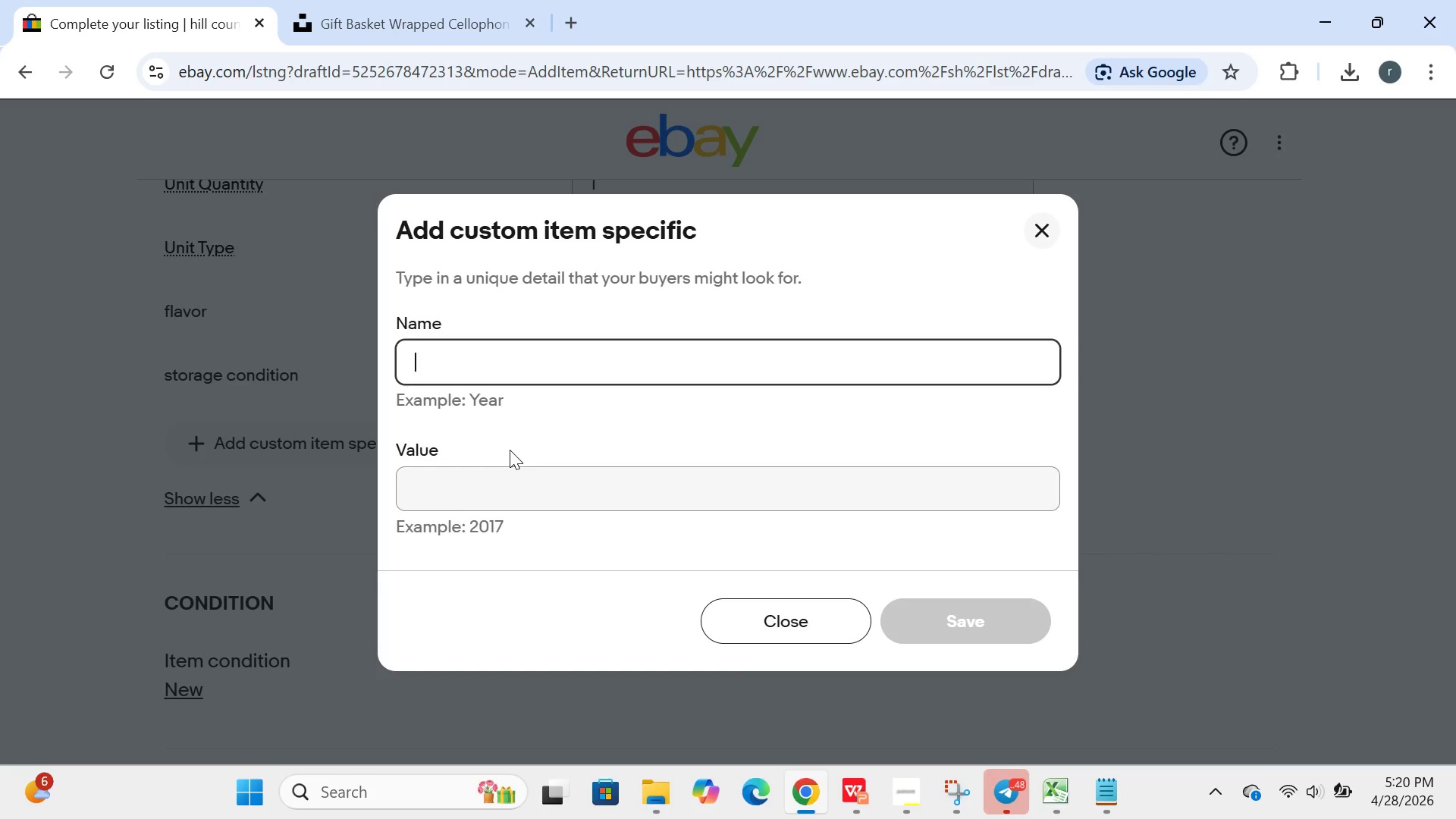 
type(st)
 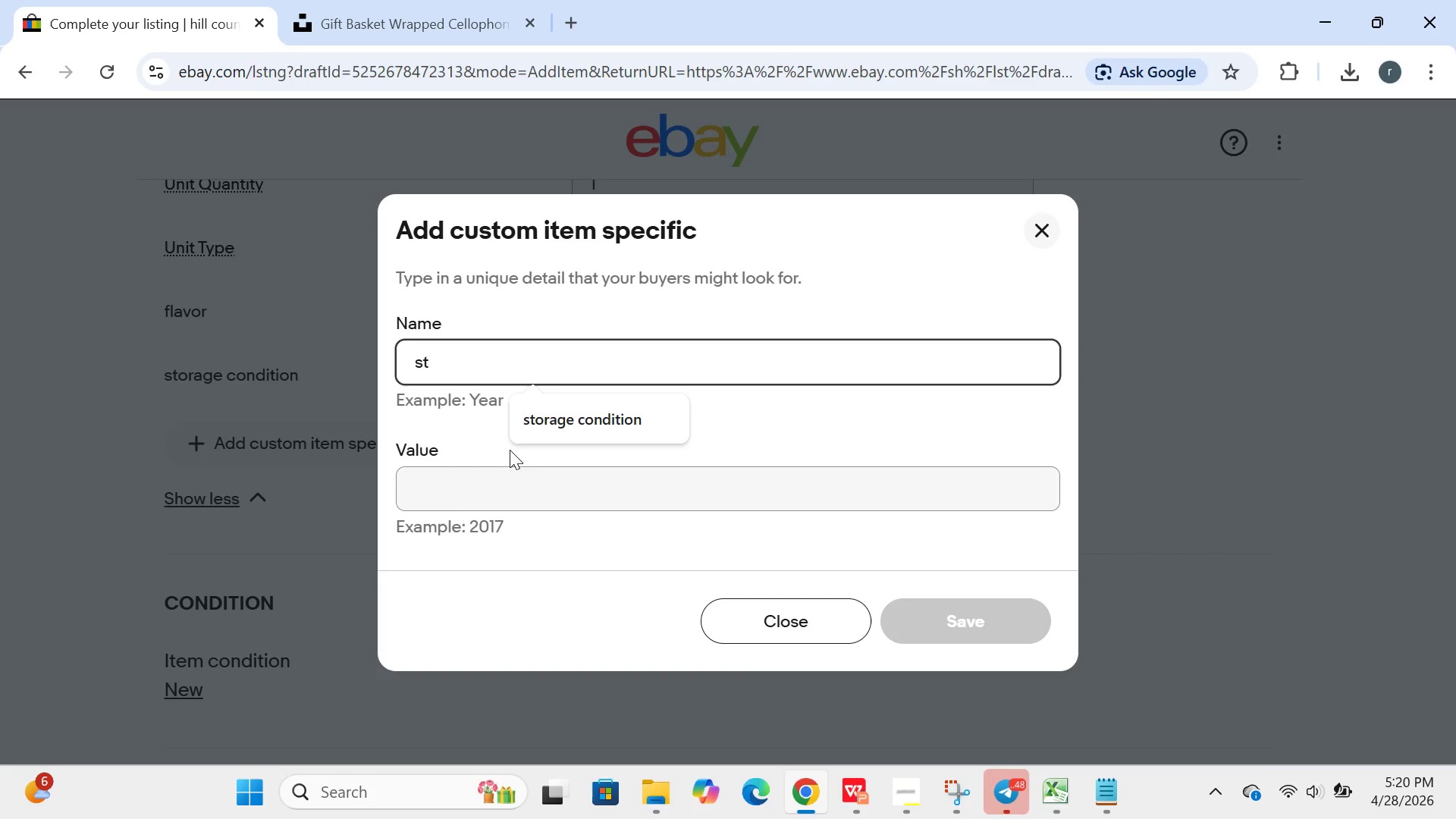 
key(Enter)
 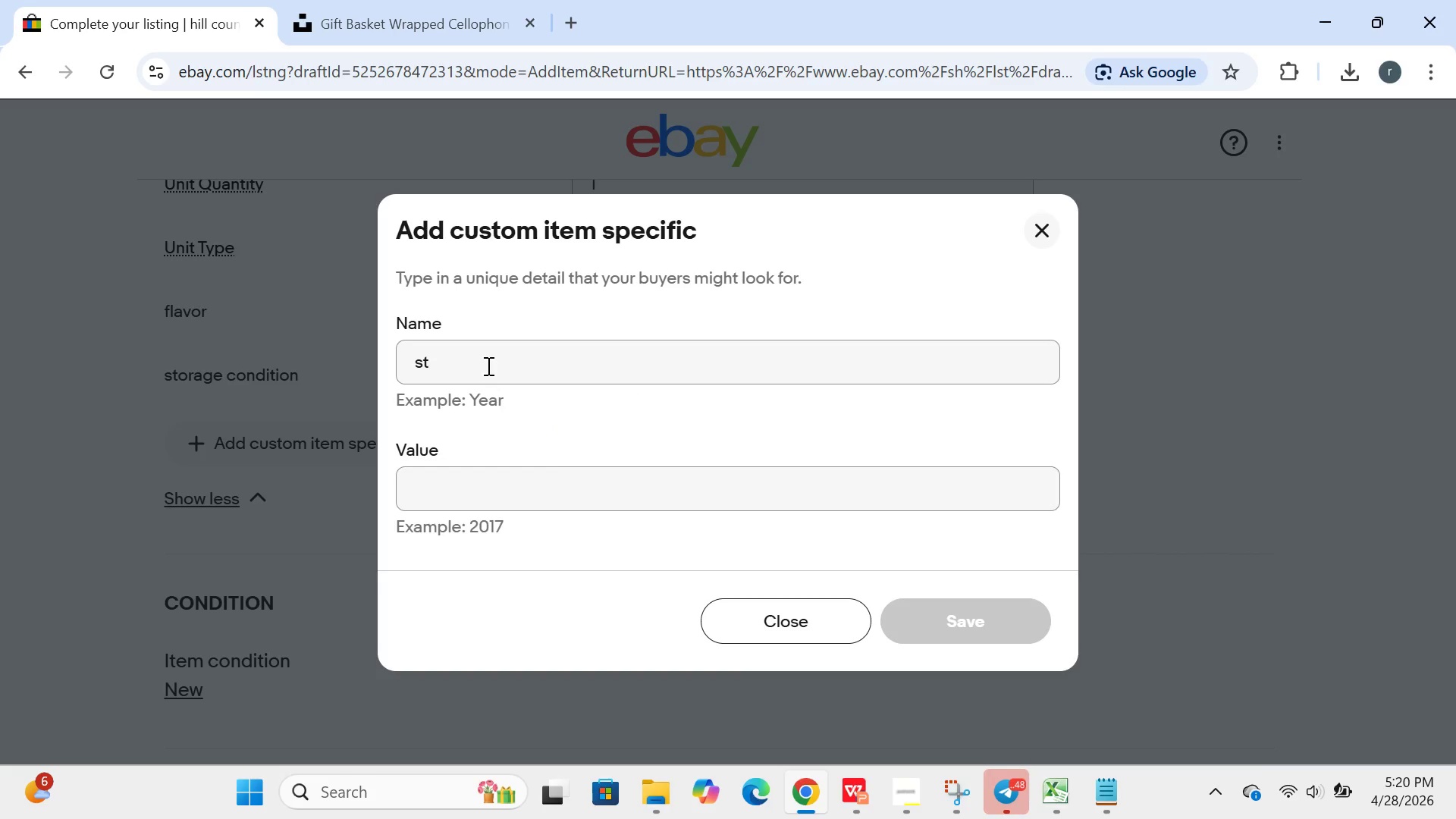 
left_click([487, 366])
 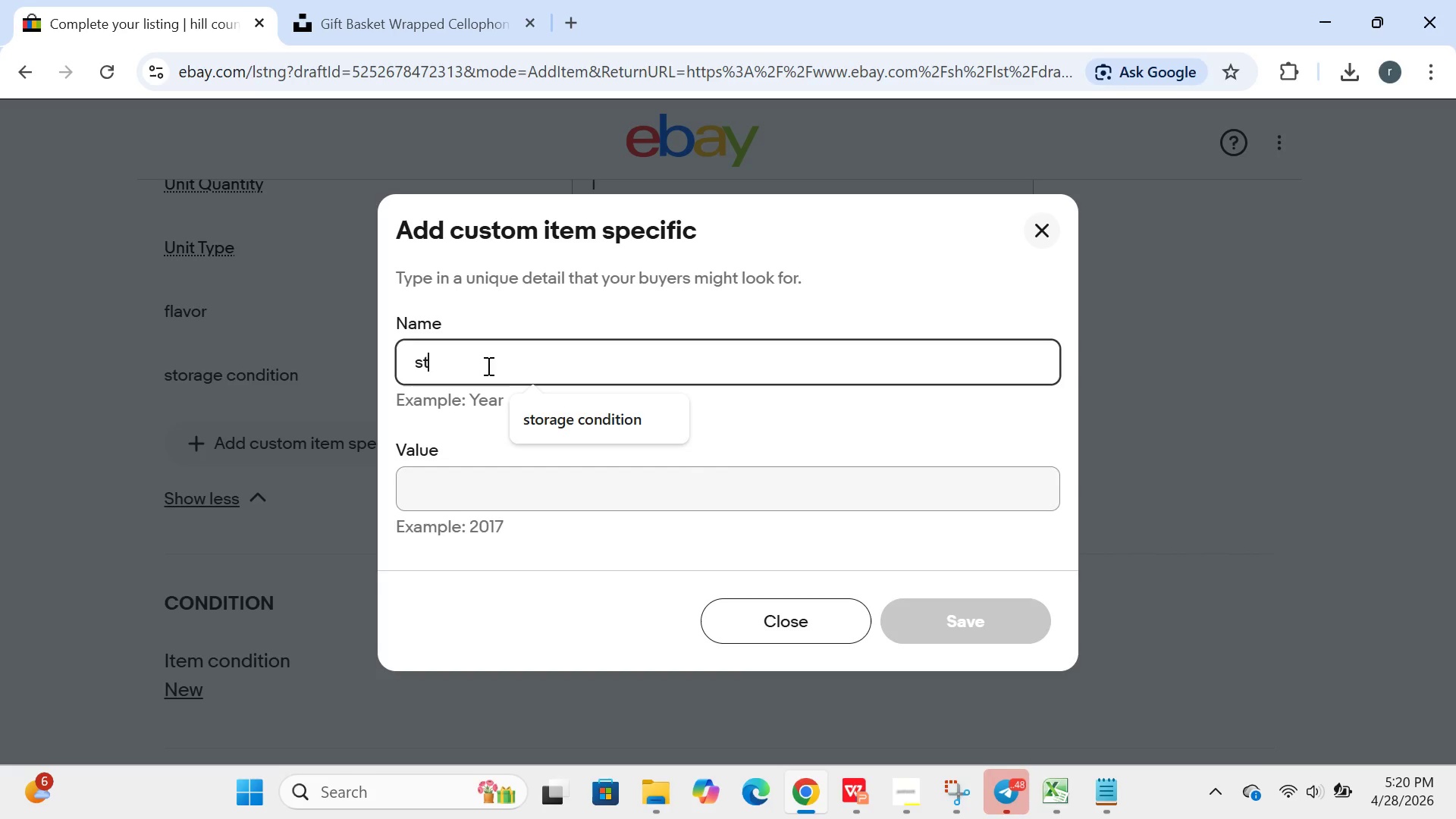 
wait(5.55)
 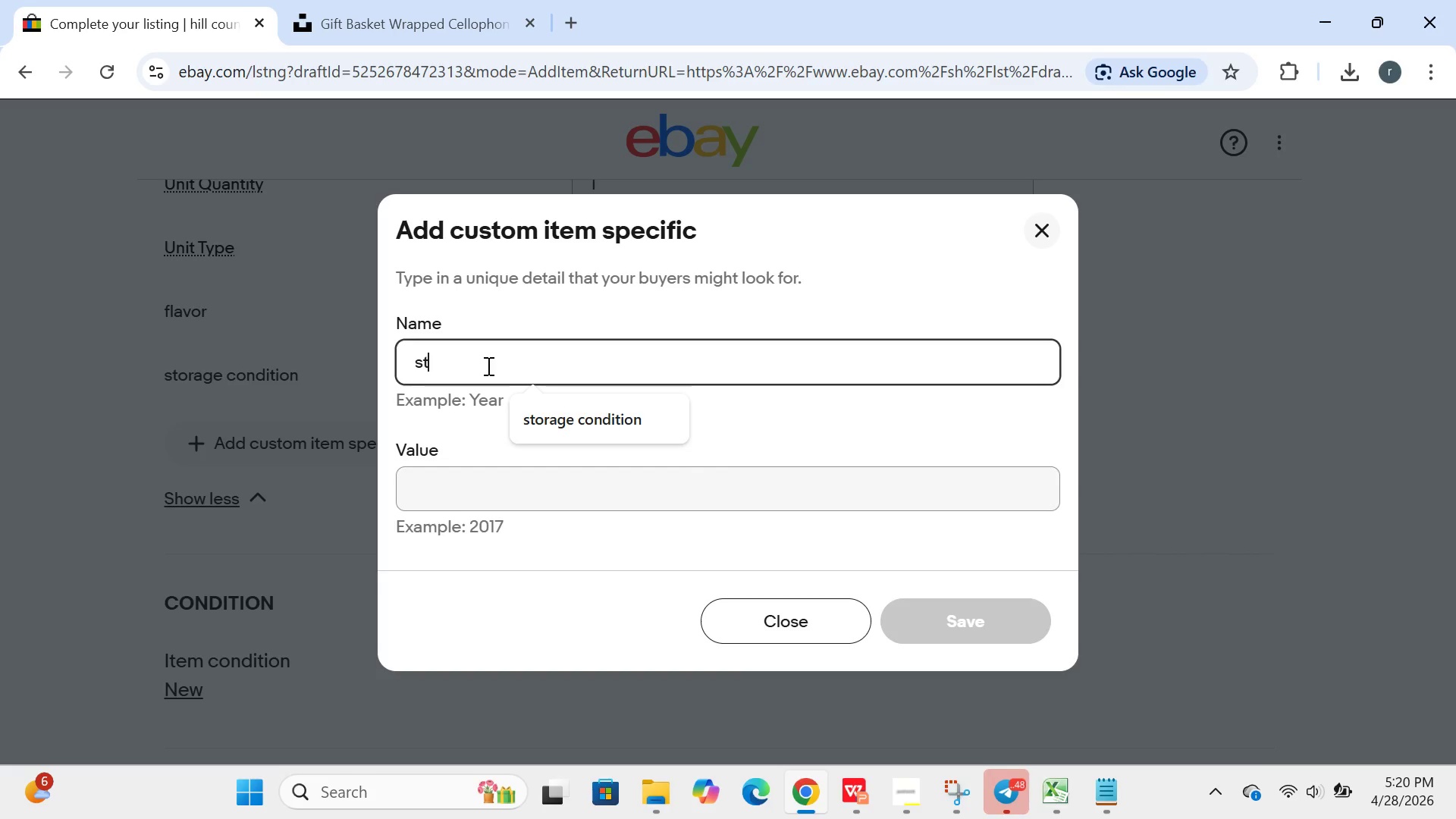 
left_click([577, 416])
 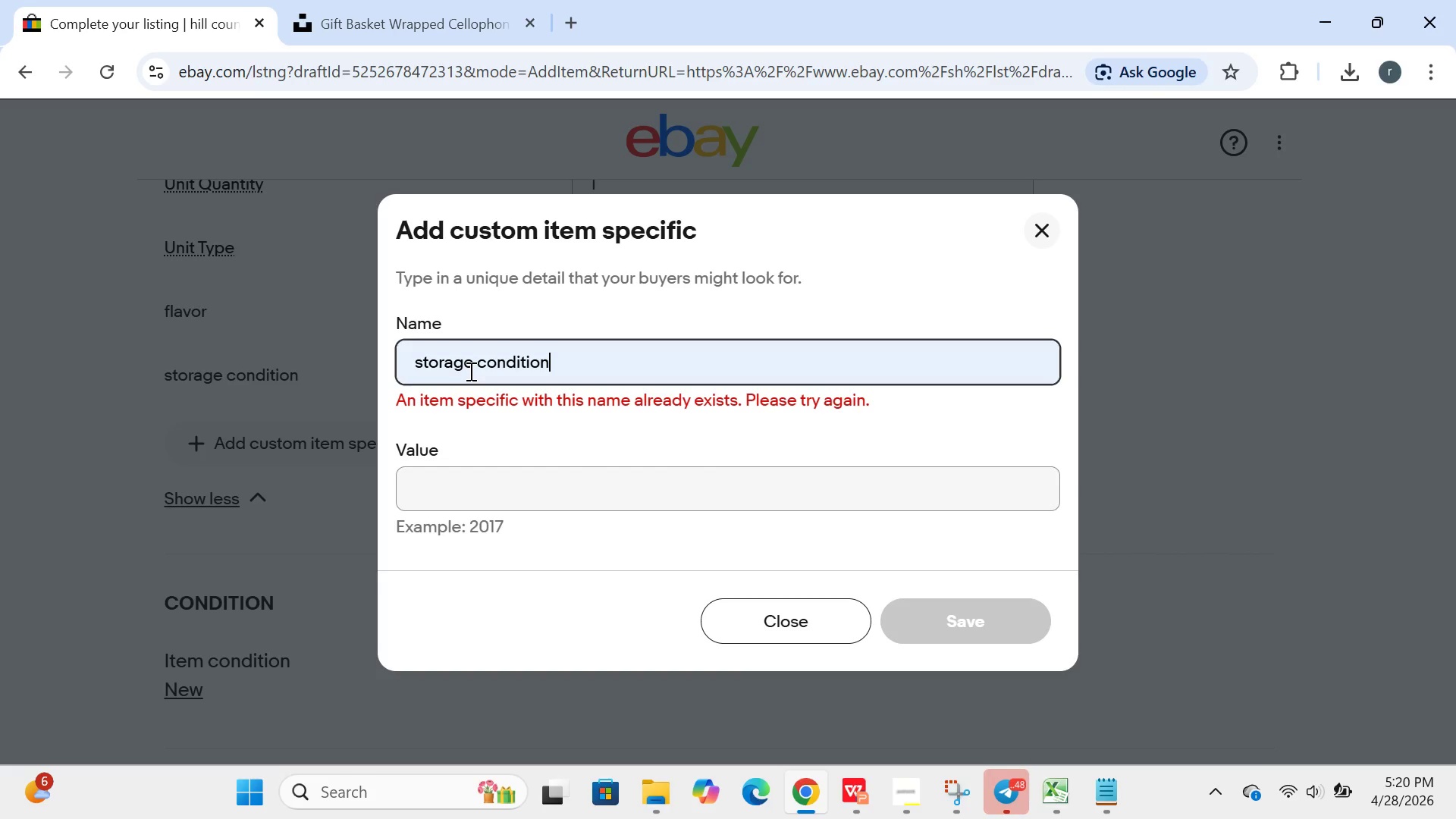 
wait(6.31)
 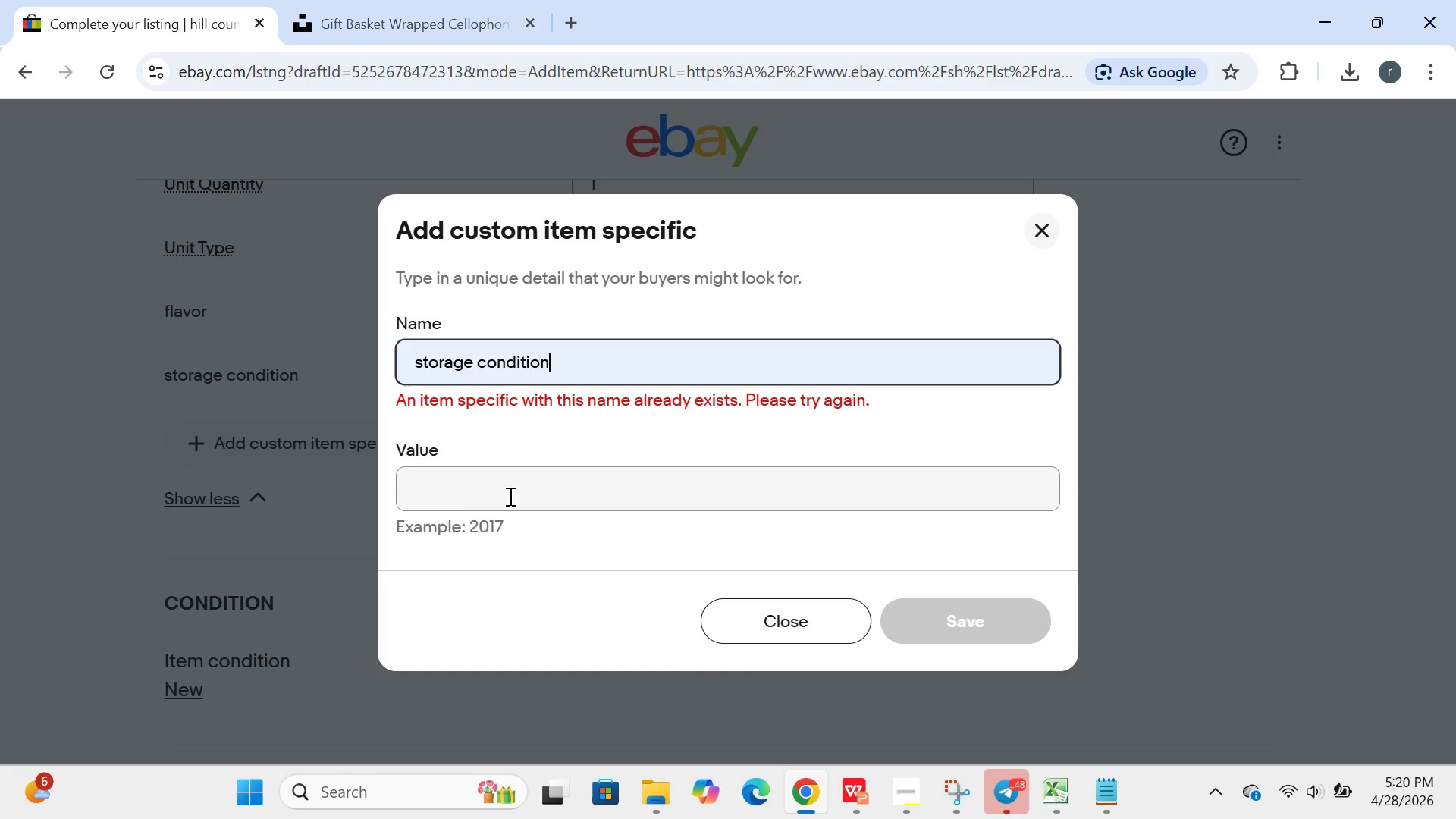 
left_click([483, 362])
 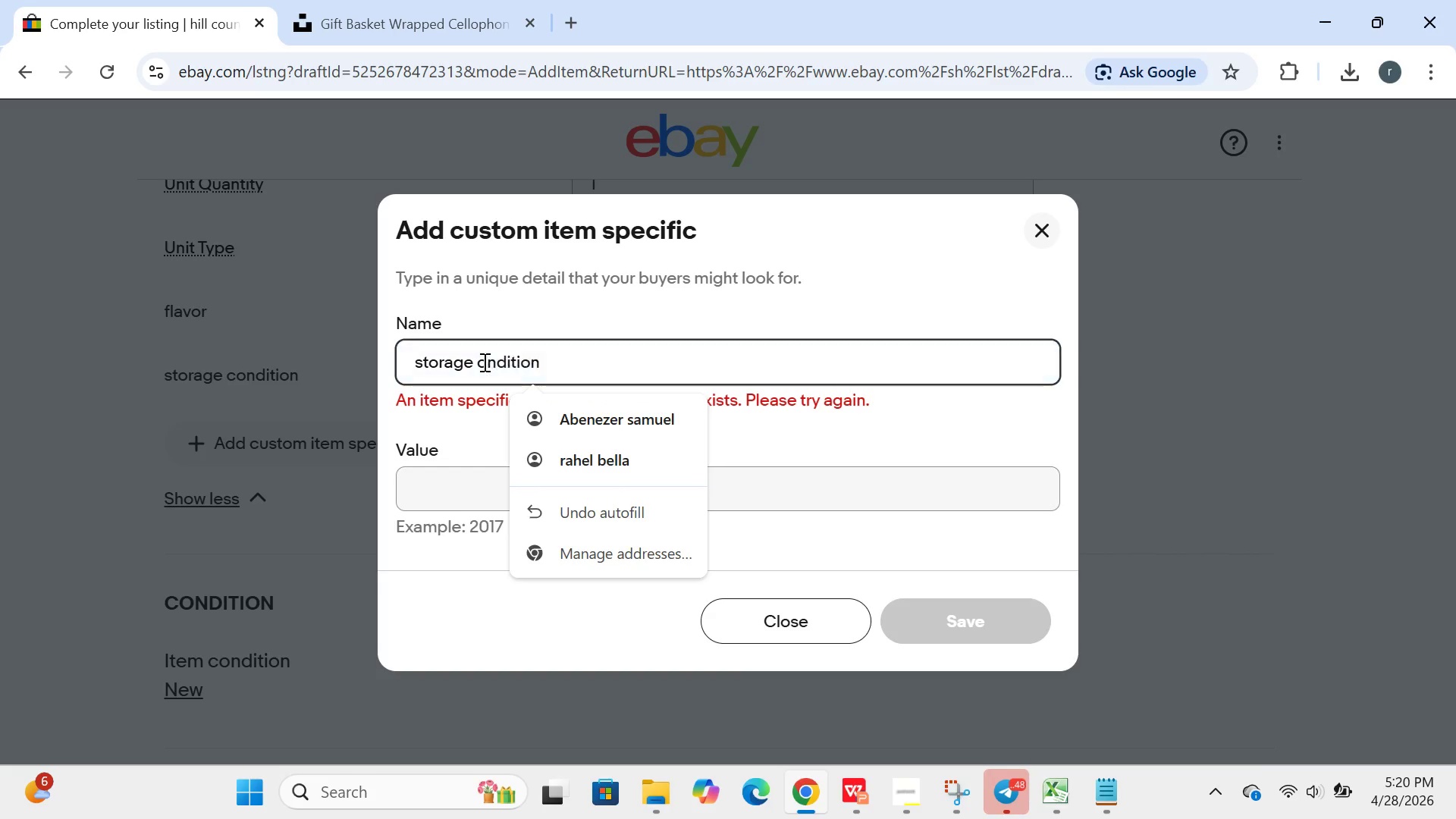 
key(Backspace)
 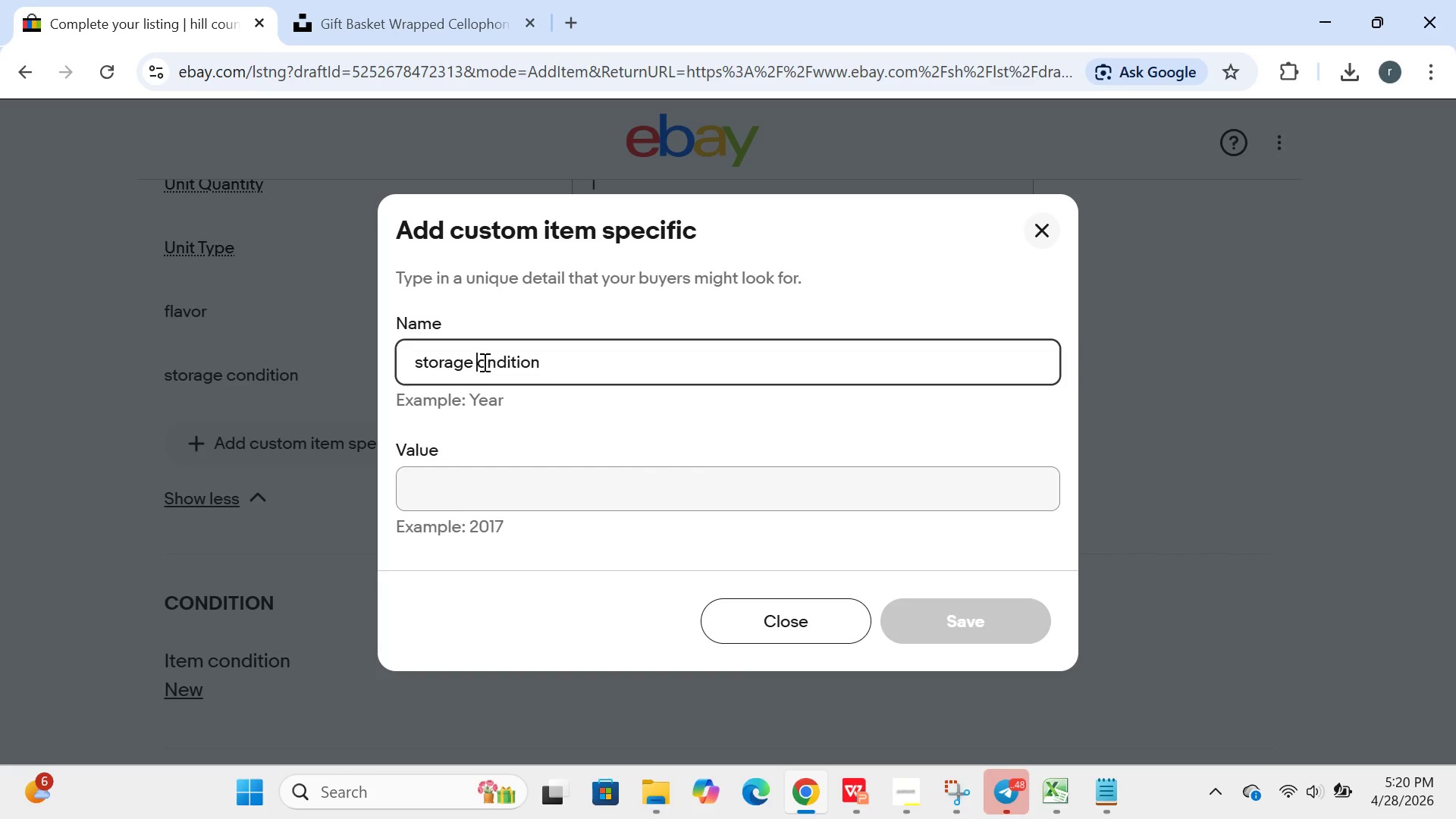 
key(CapsLock)
 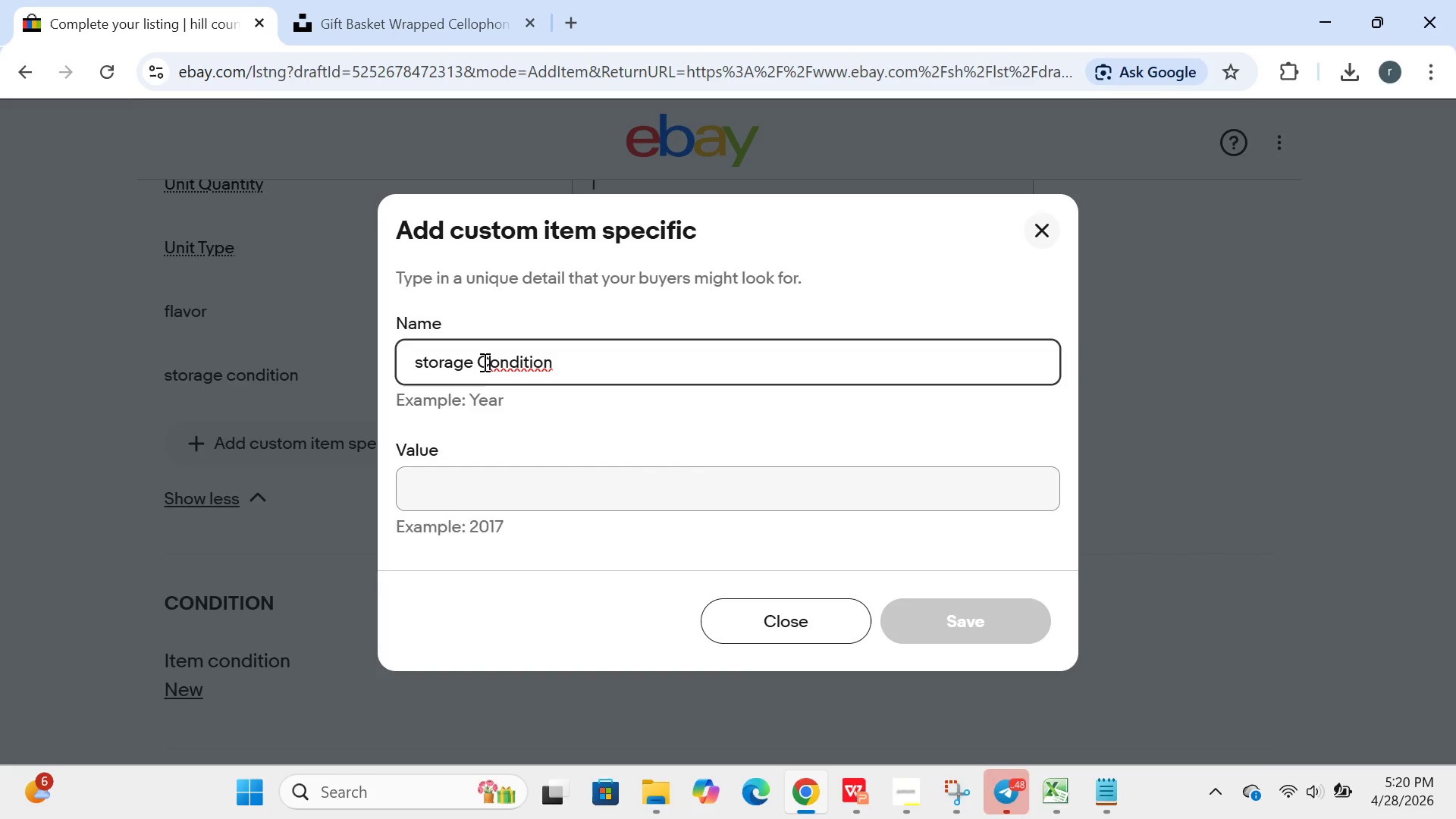 
key(C)
 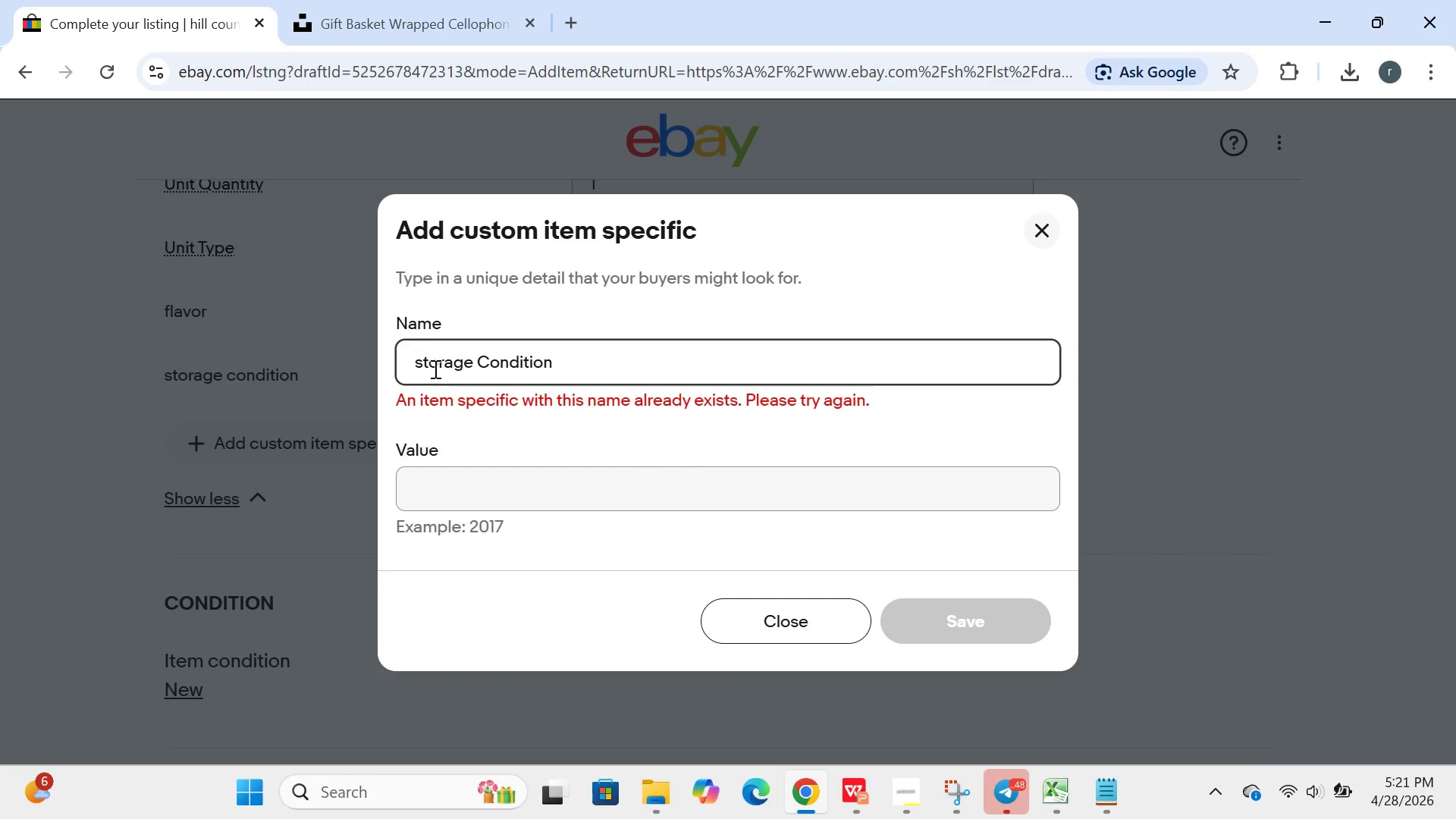 
left_click([423, 369])
 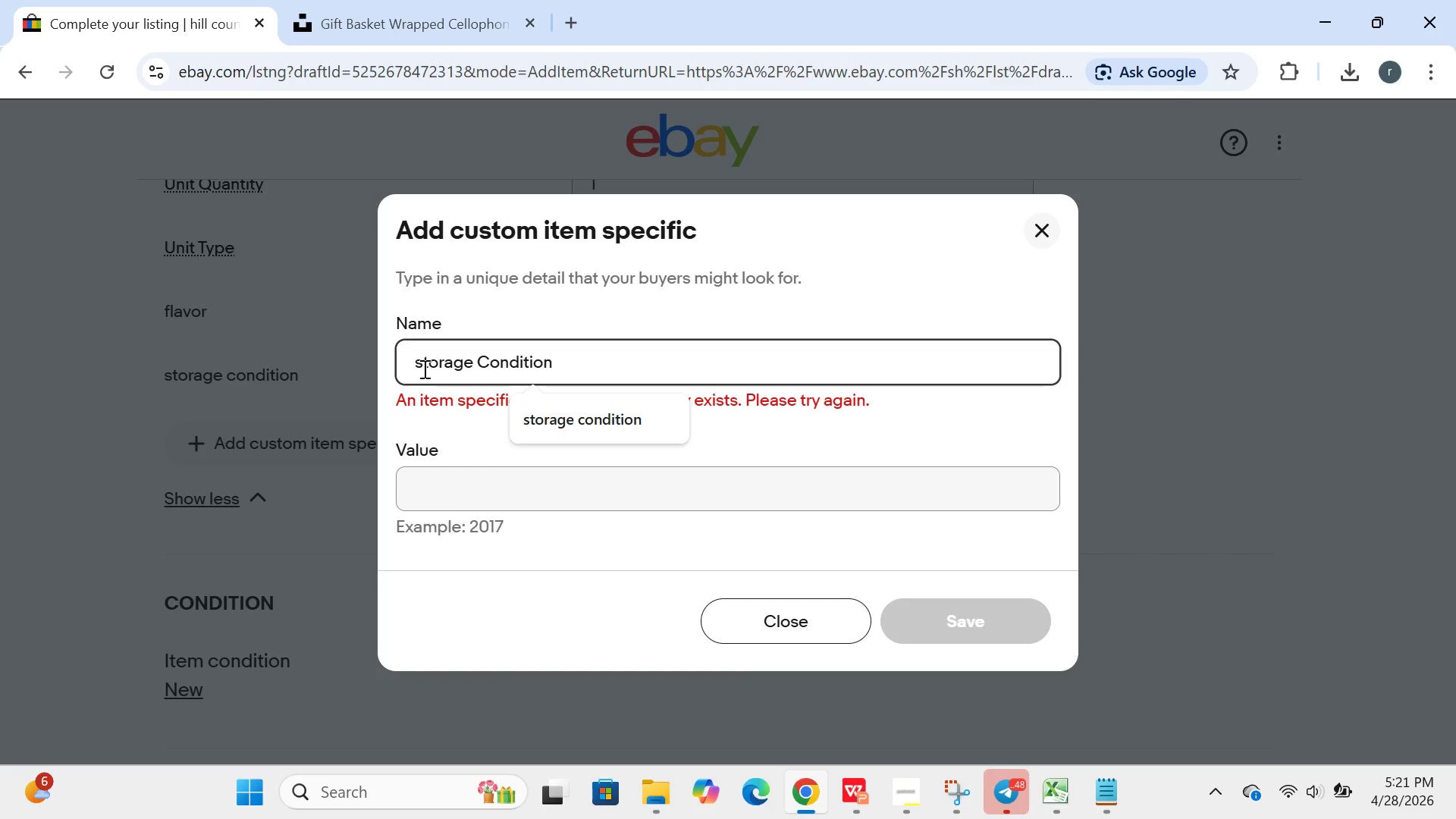 
key(Backspace)
 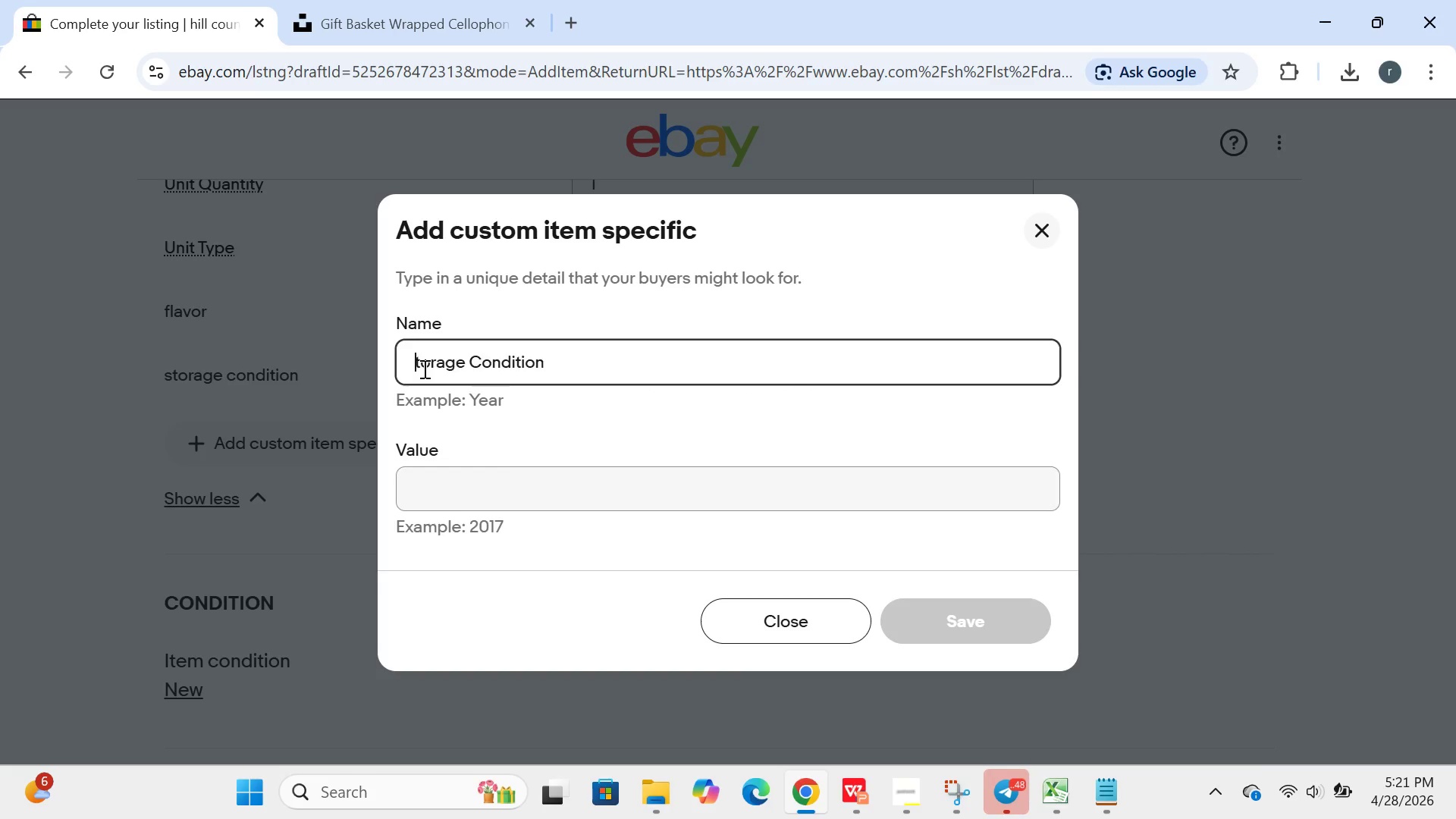 
key(S)
 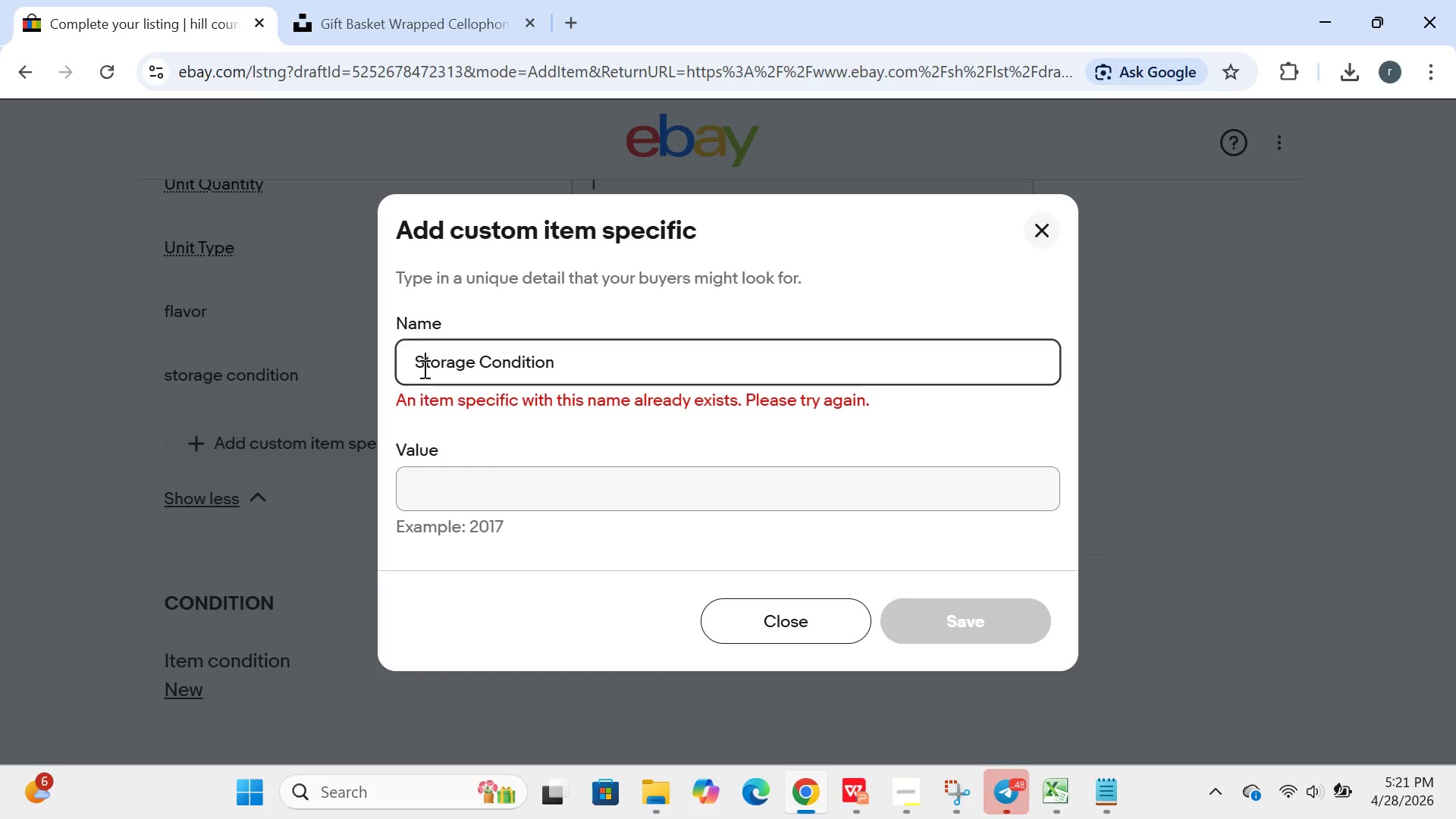 
key(CapsLock)
 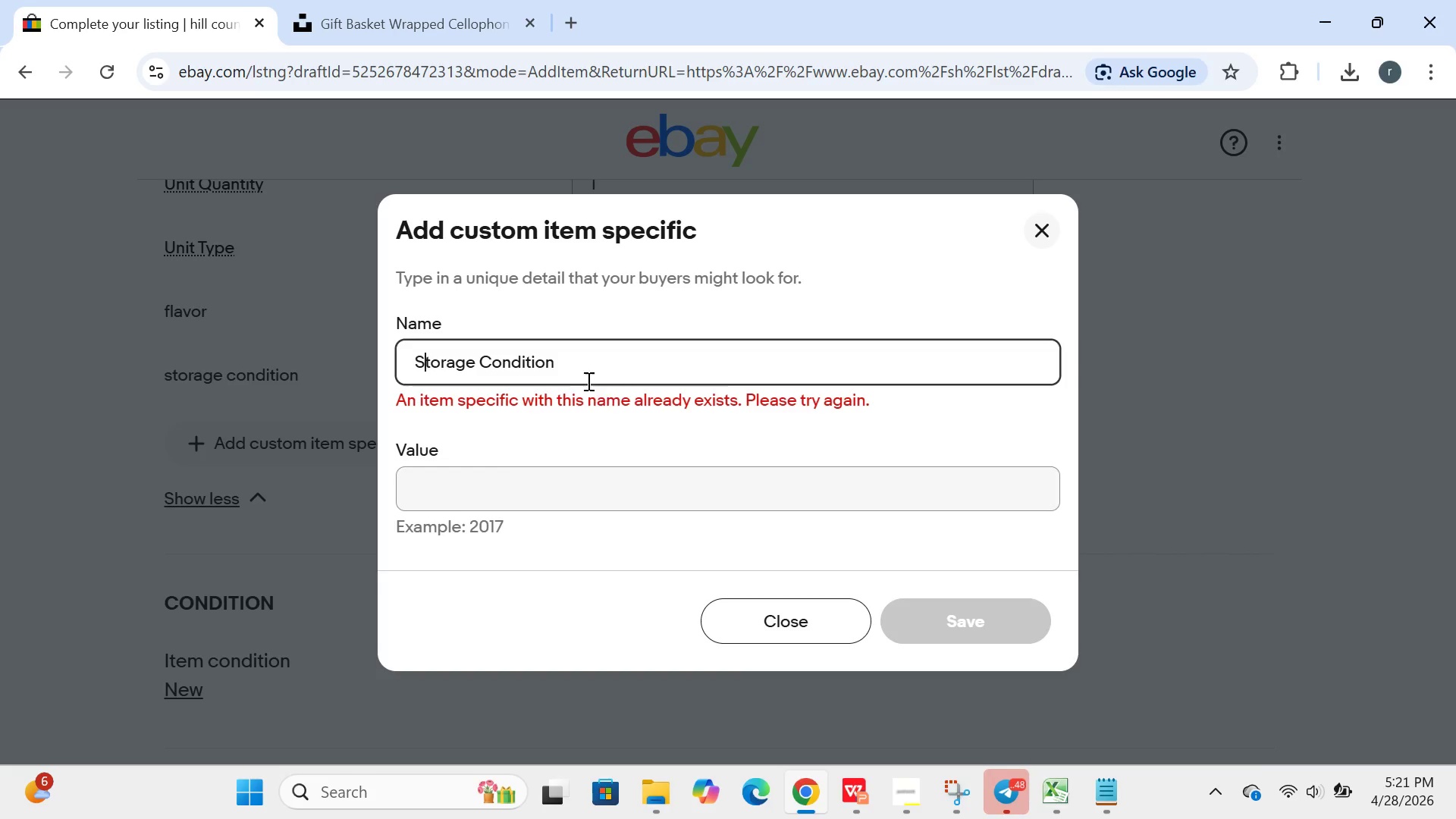 
left_click([585, 380])
 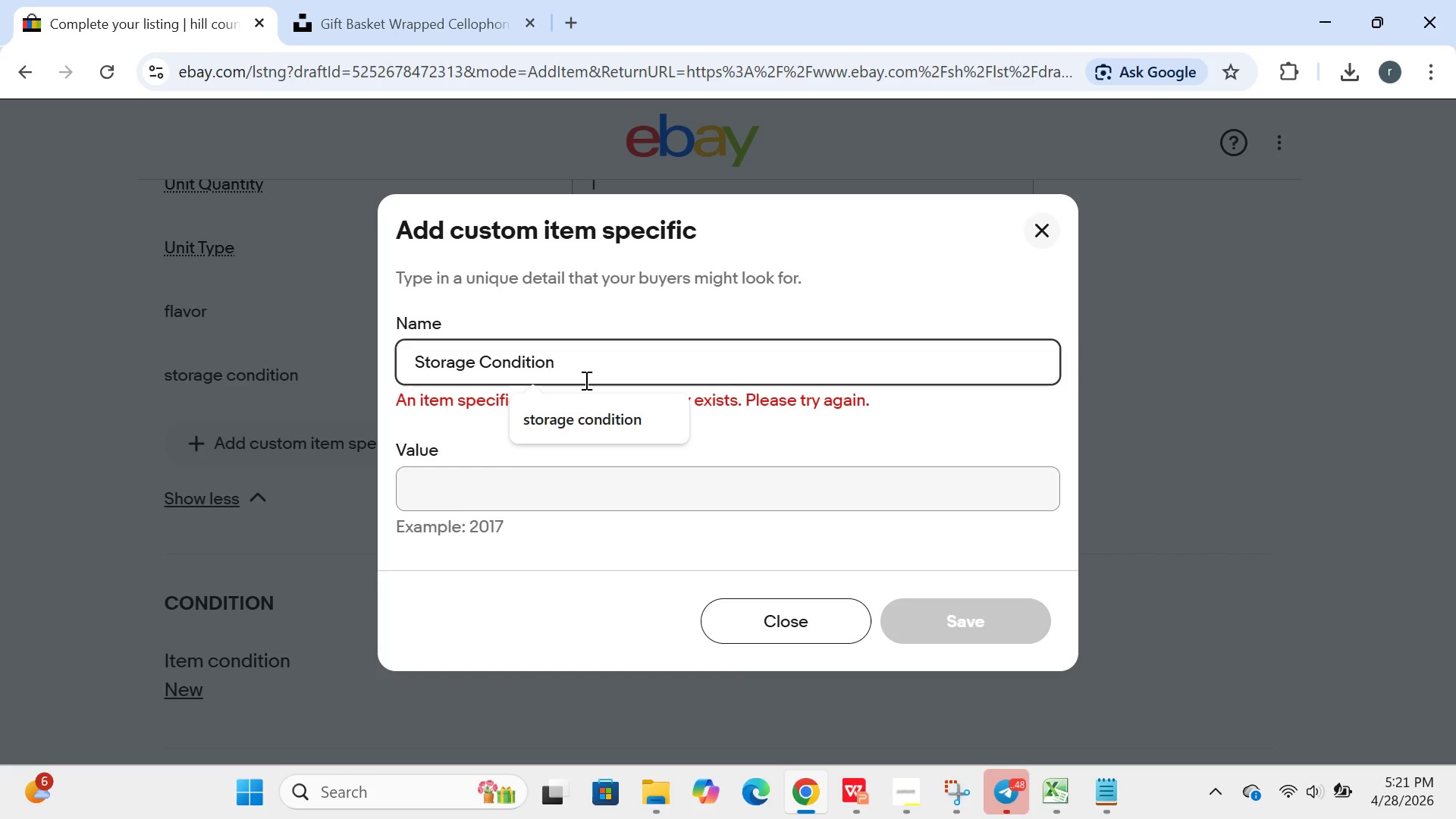 
hold_key(key=Backspace, duration=1.22)
 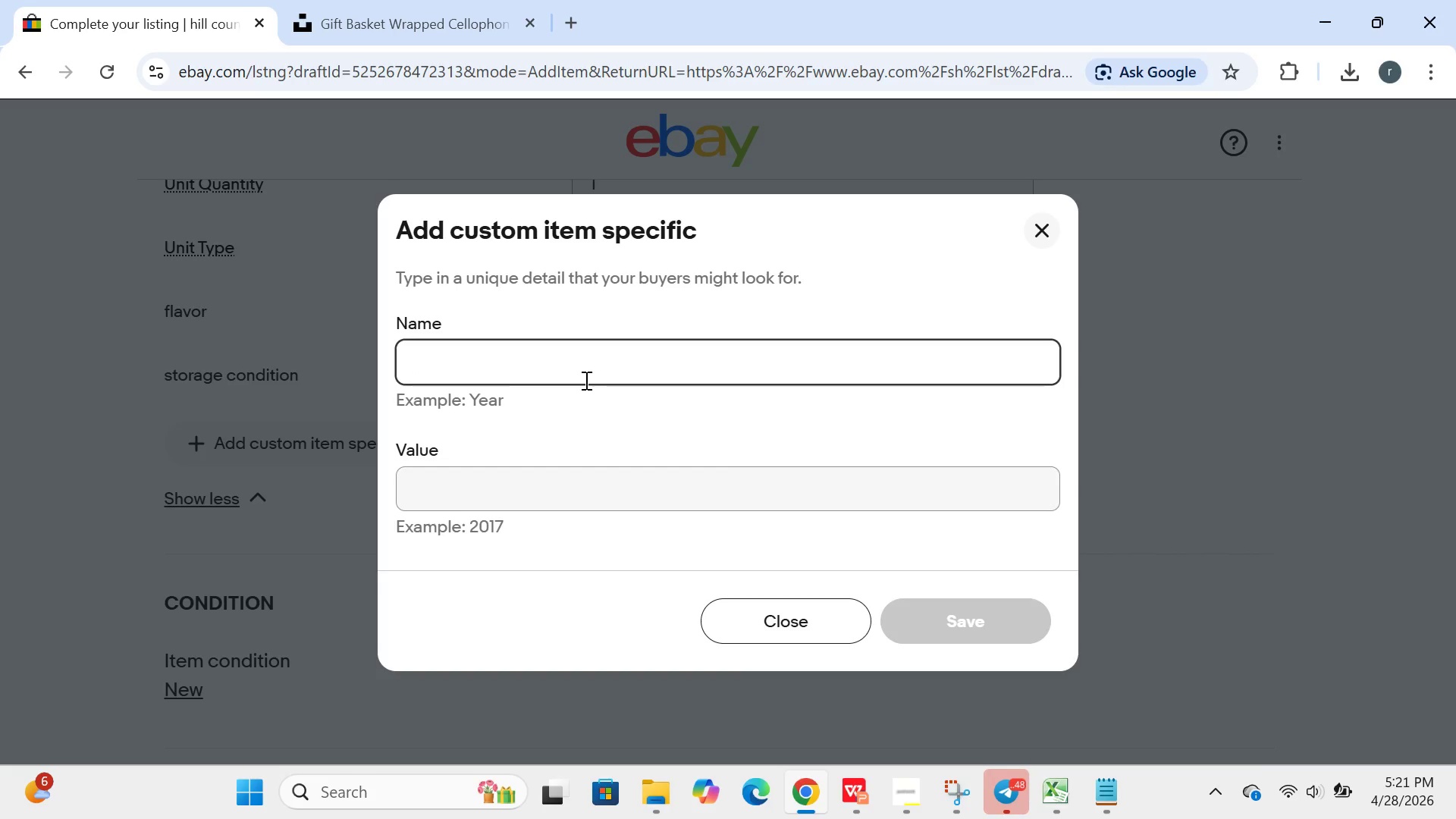 
type(serving size)
 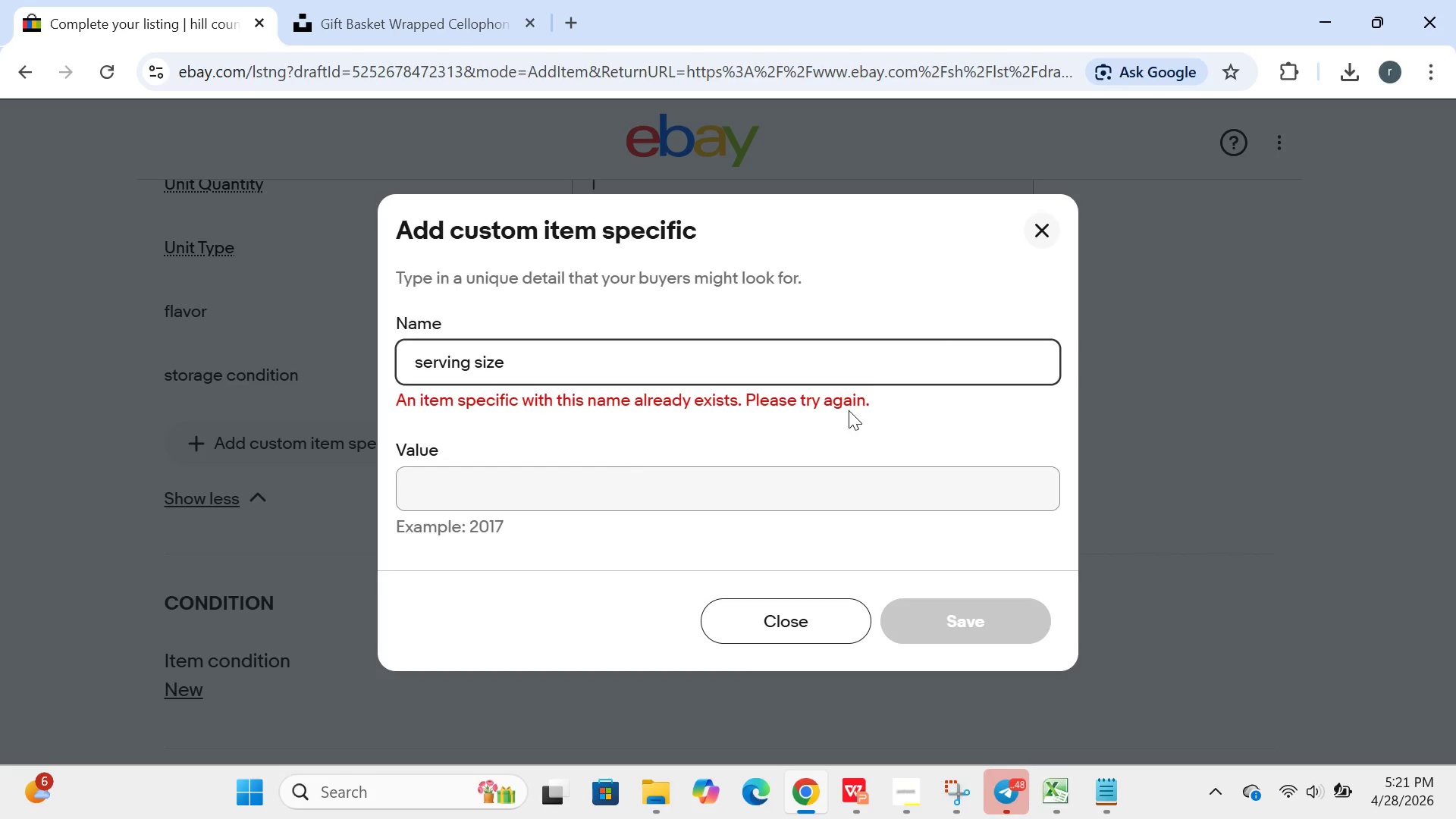 
wait(7.16)
 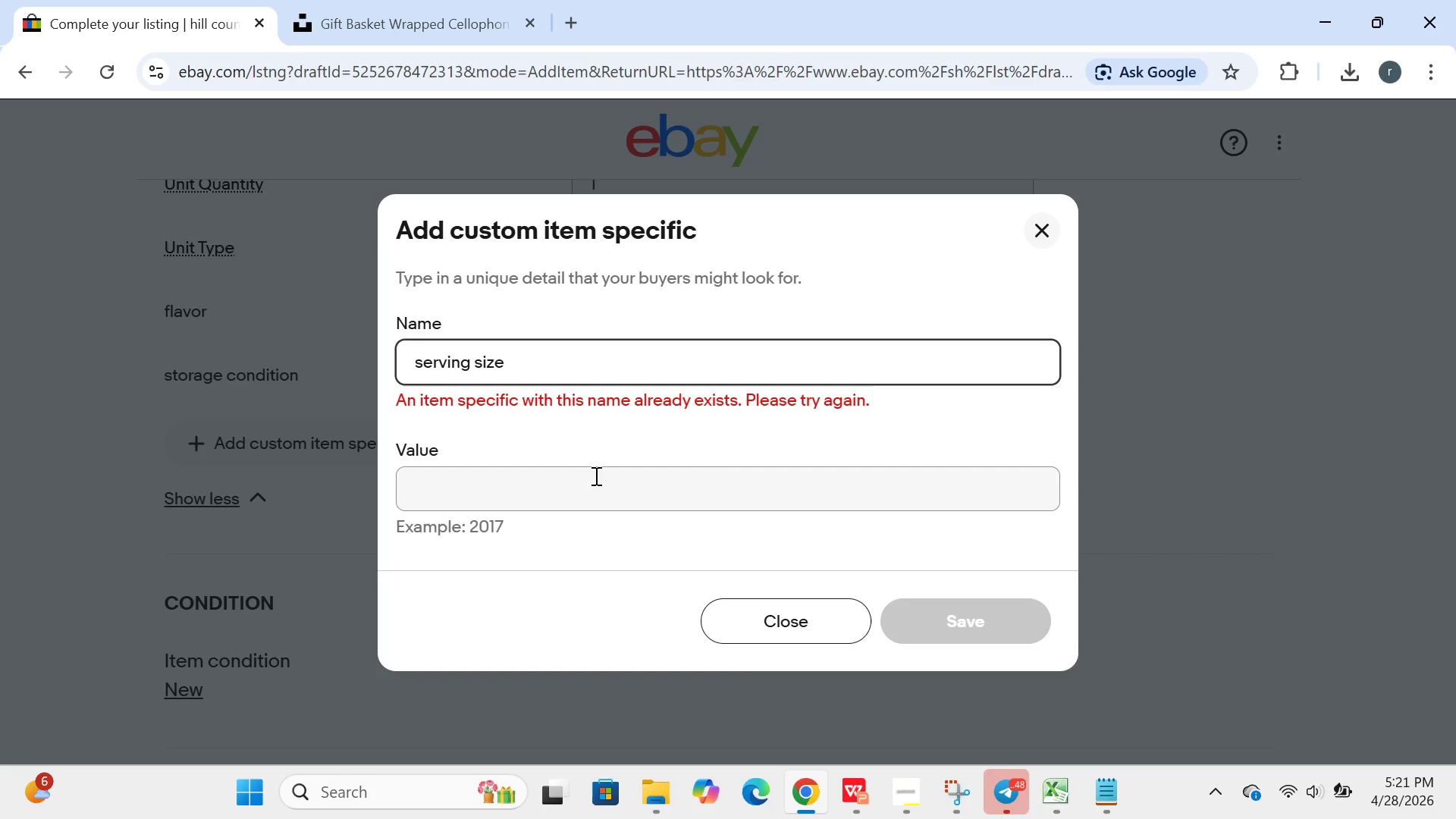 
left_click([1039, 241])
 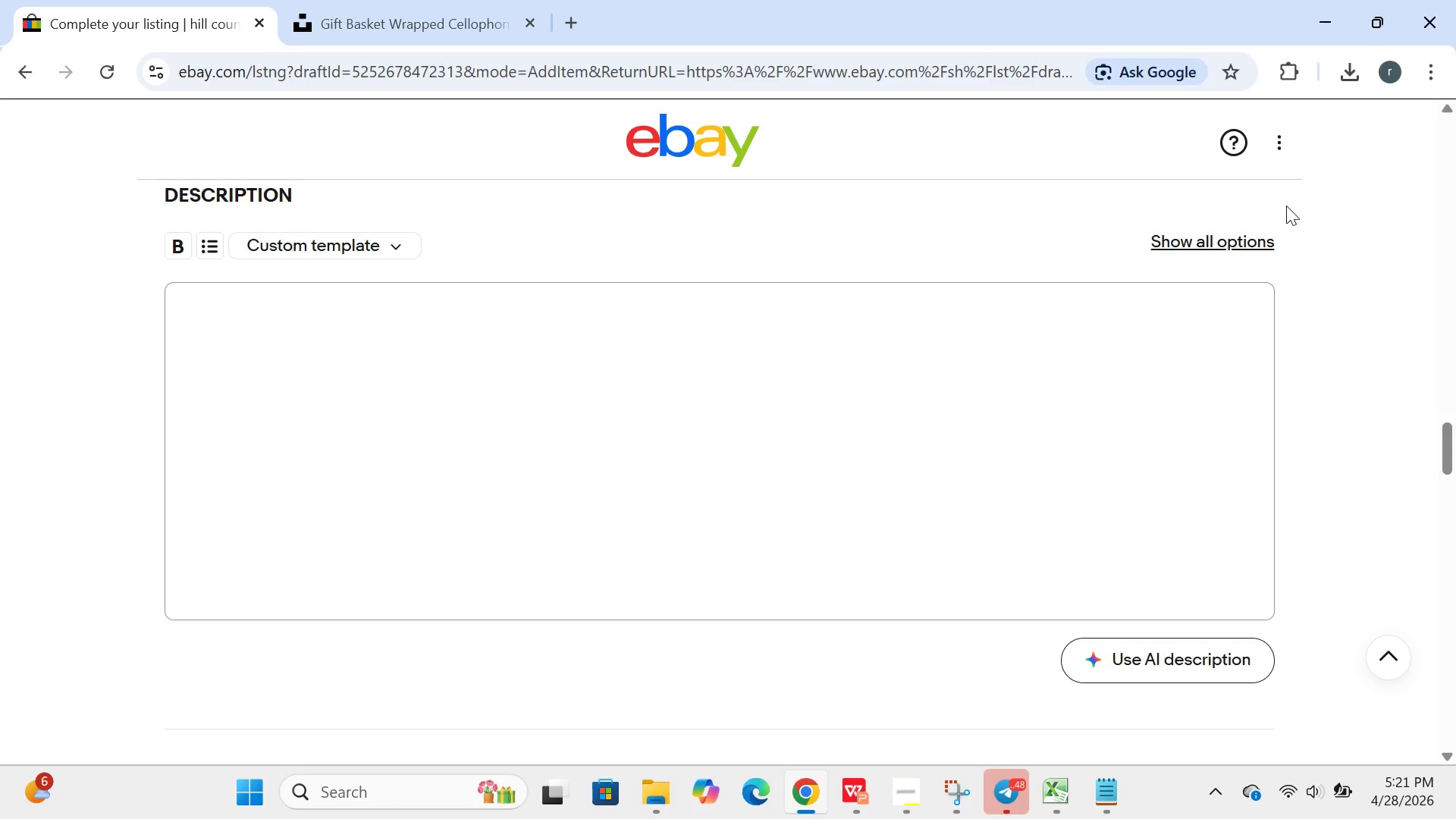 
wait(27.61)
 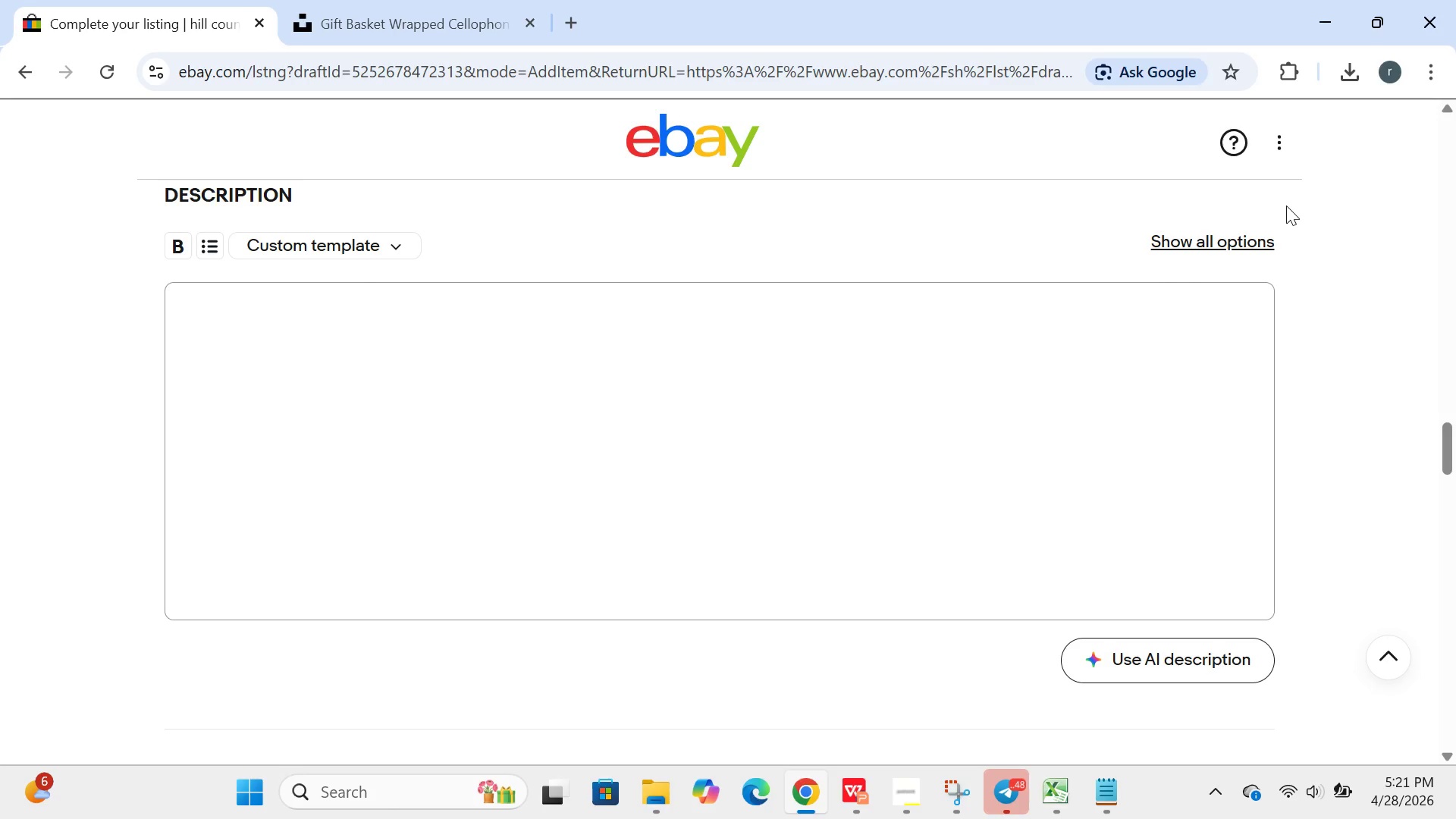 
left_click([322, 328])
 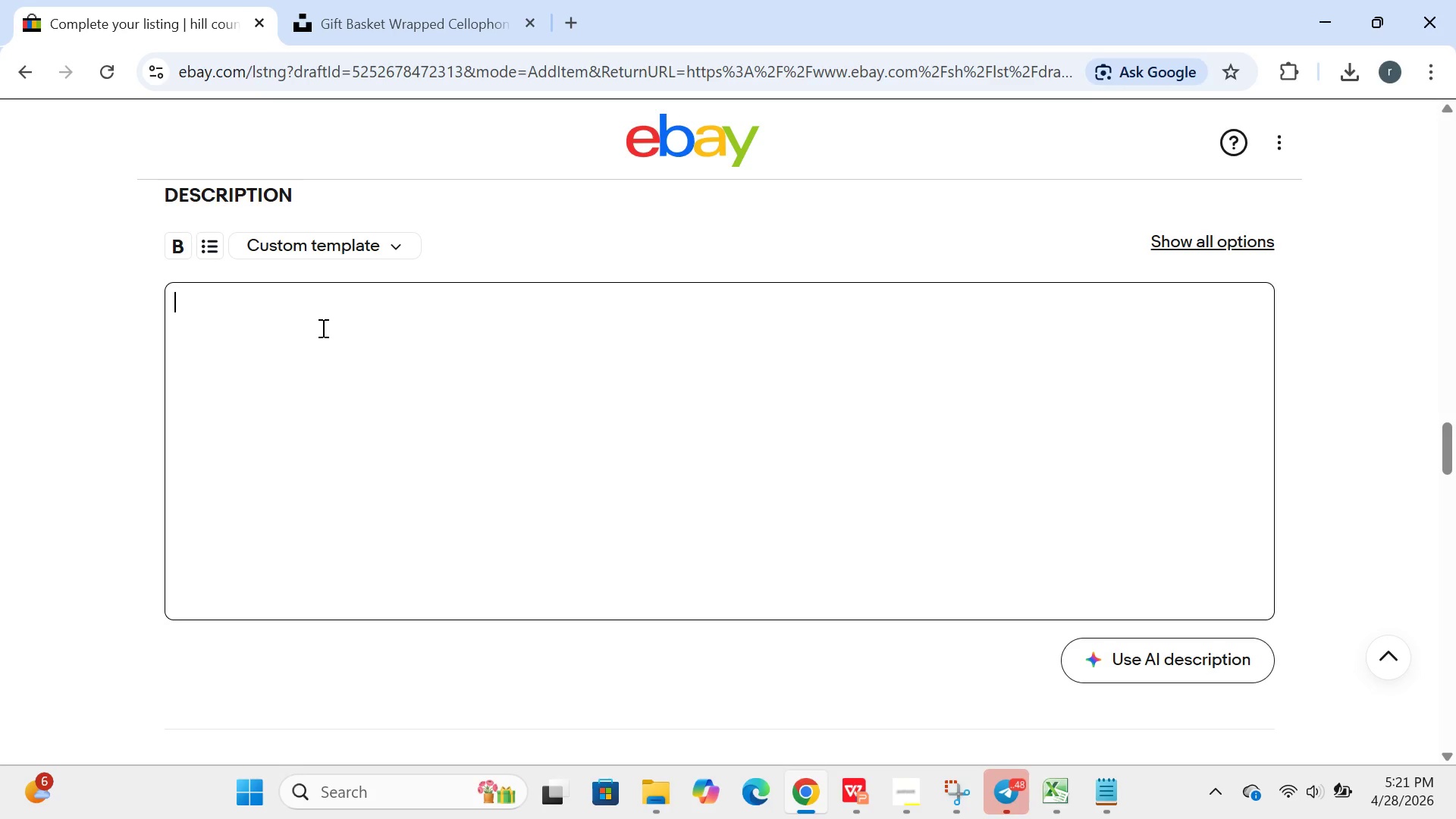 
type(texas )
 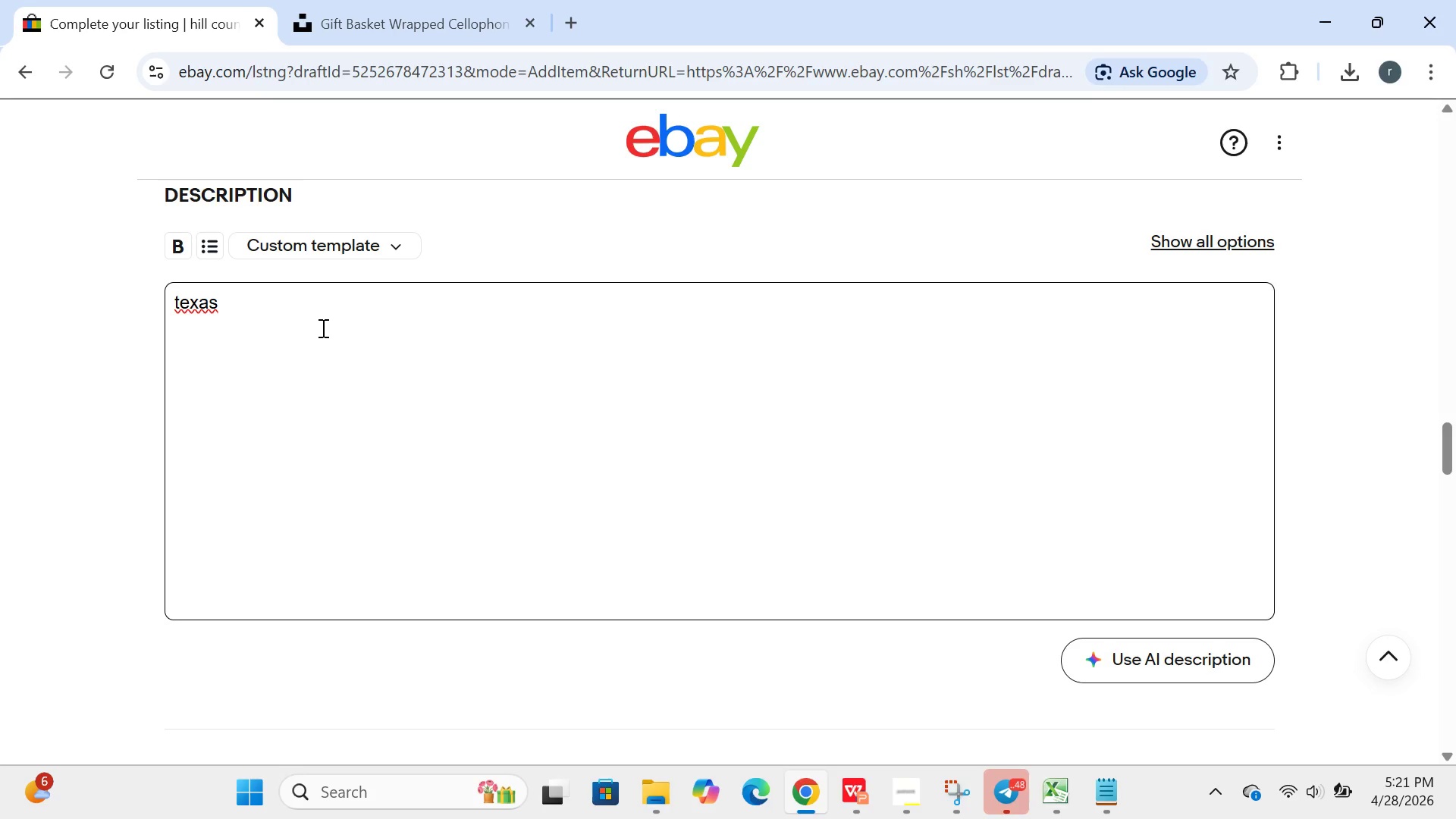 
hold_key(key=Backspace, duration=0.8)
 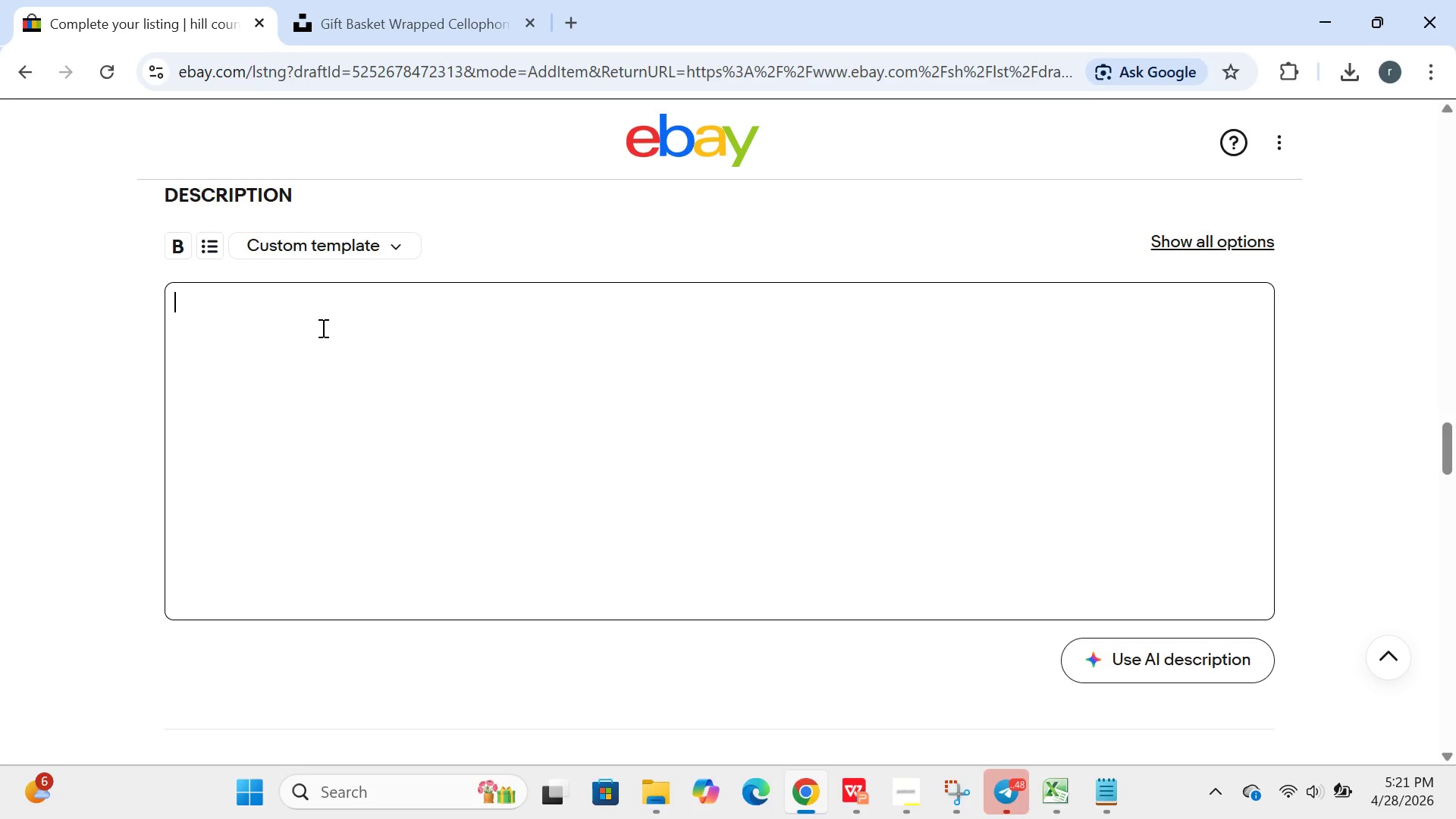 
type(Texas hill)
 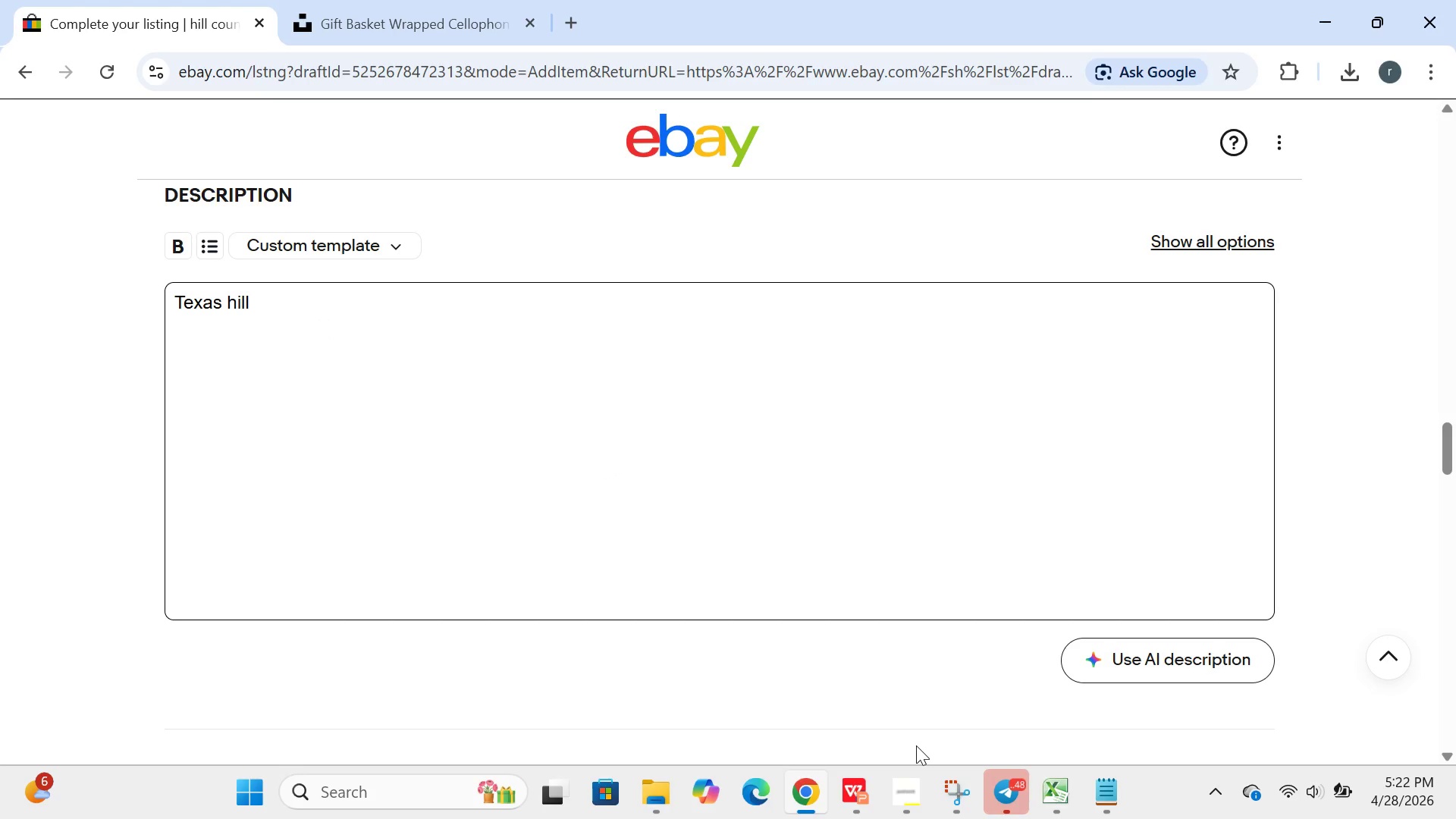 
left_click([911, 789])